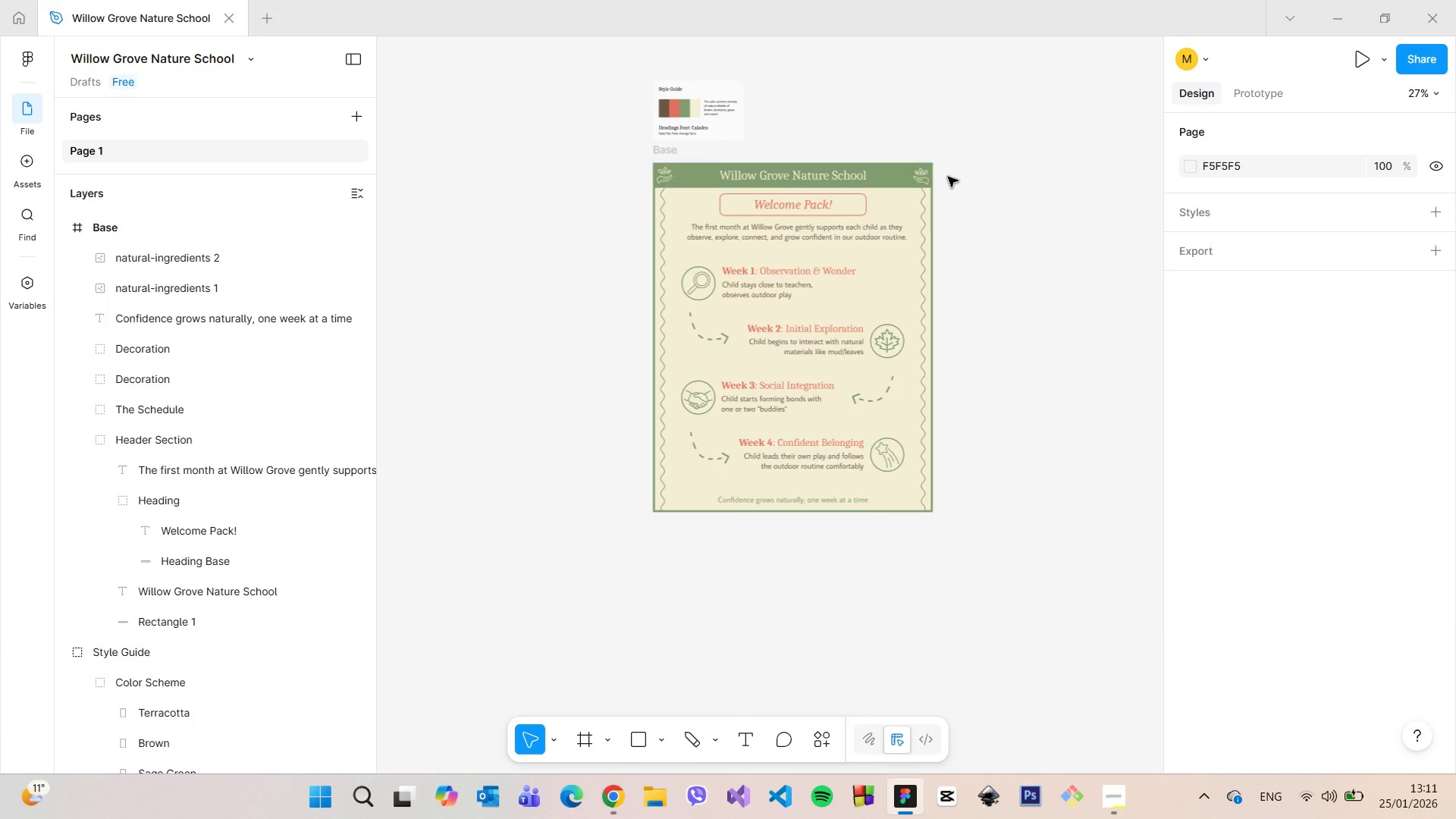 
scroll: coordinate [948, 177], scroll_direction: up, amount: 4.0
 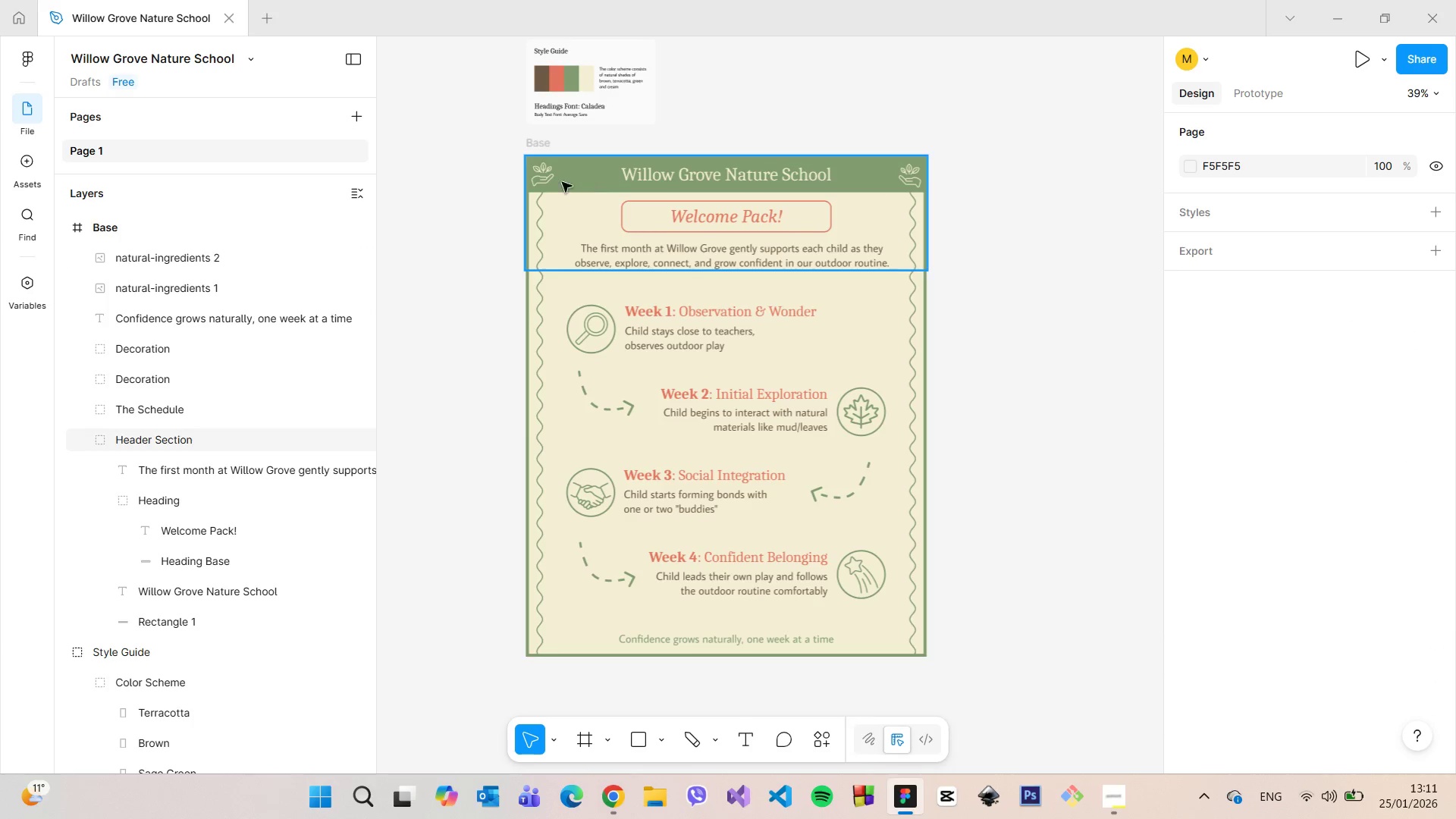 
left_click([534, 179])
 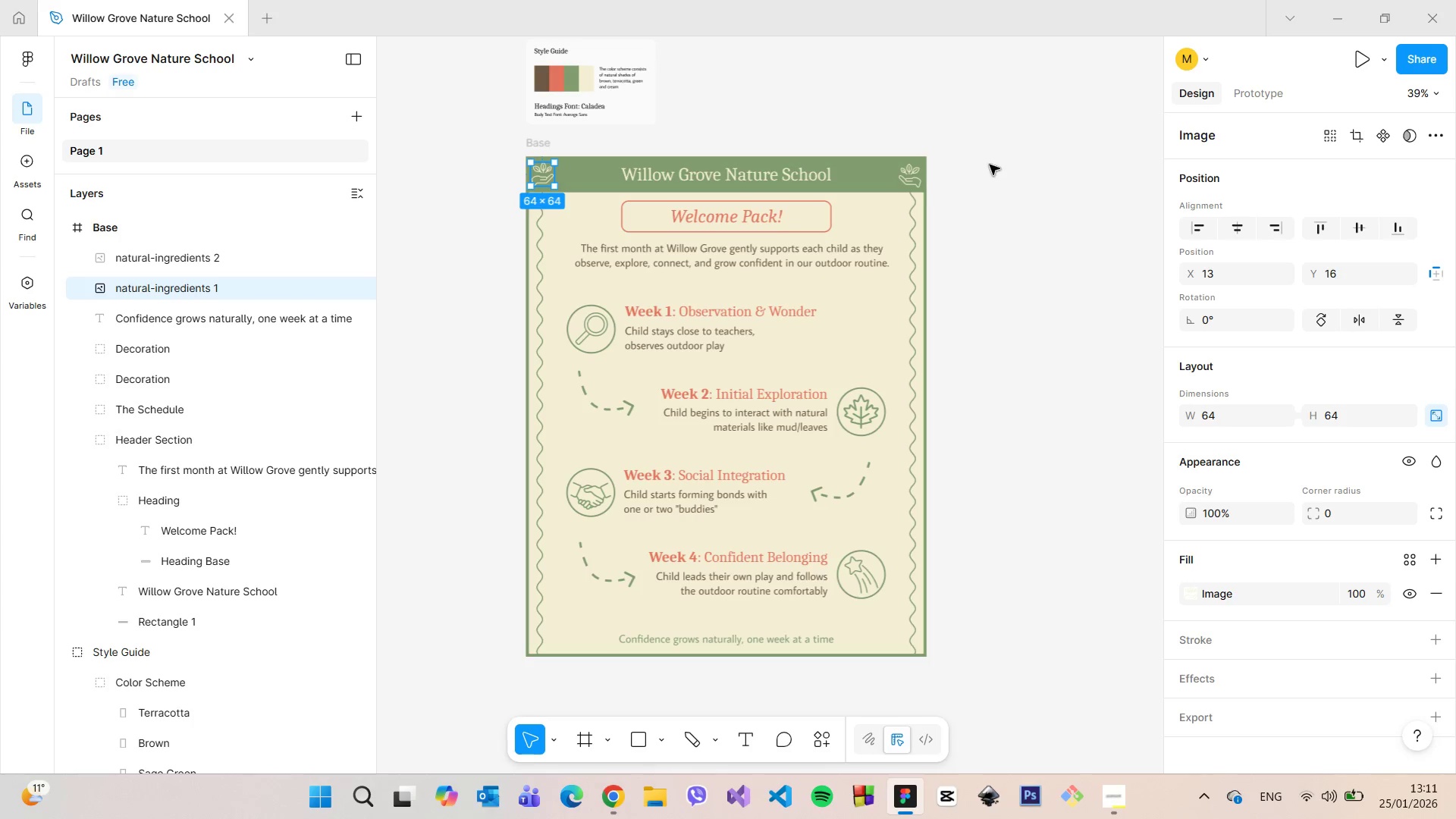 
left_click([911, 172])
 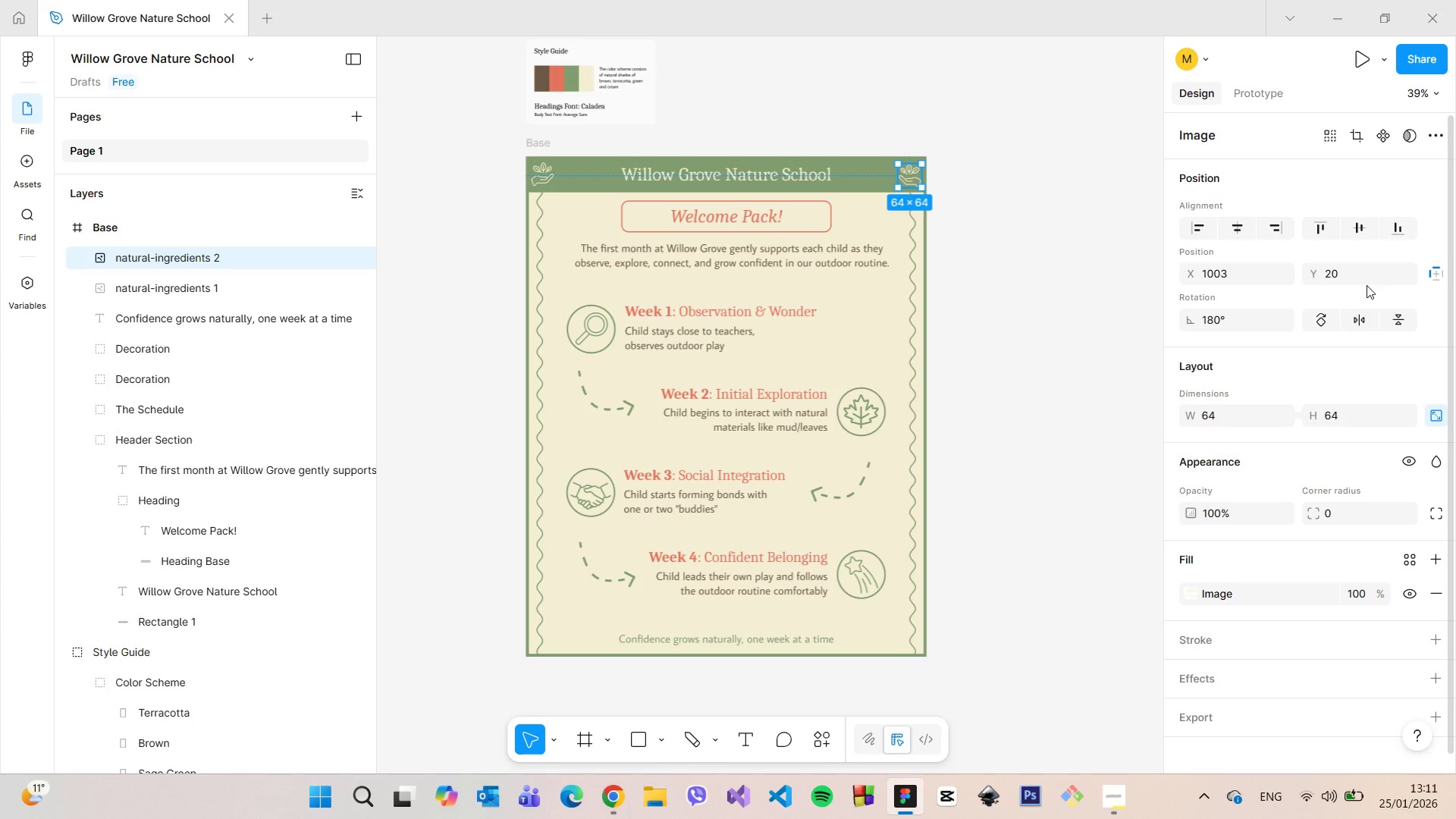 
double_click([1361, 284])
 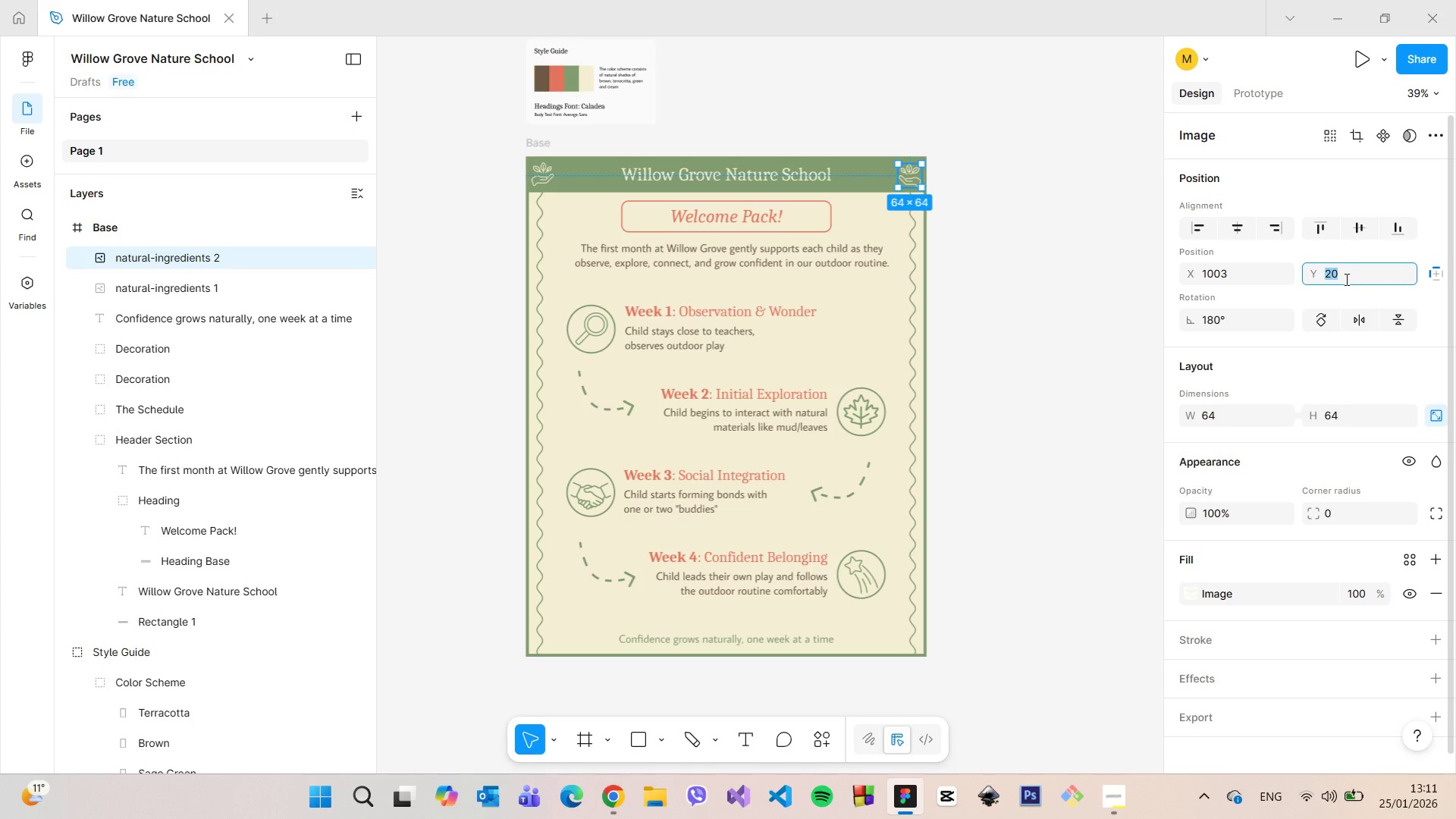 
type(16)
 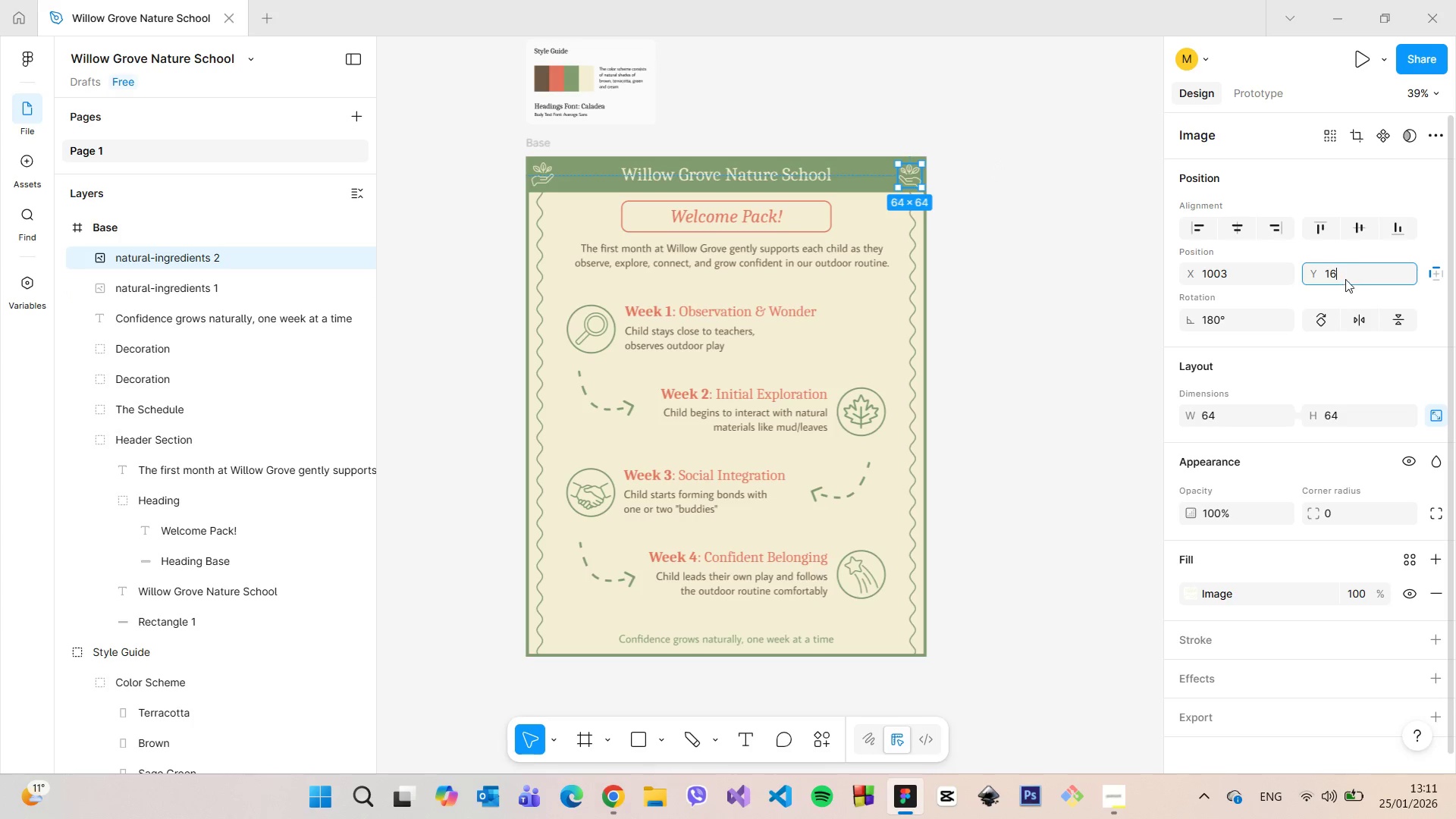 
key(Enter)
 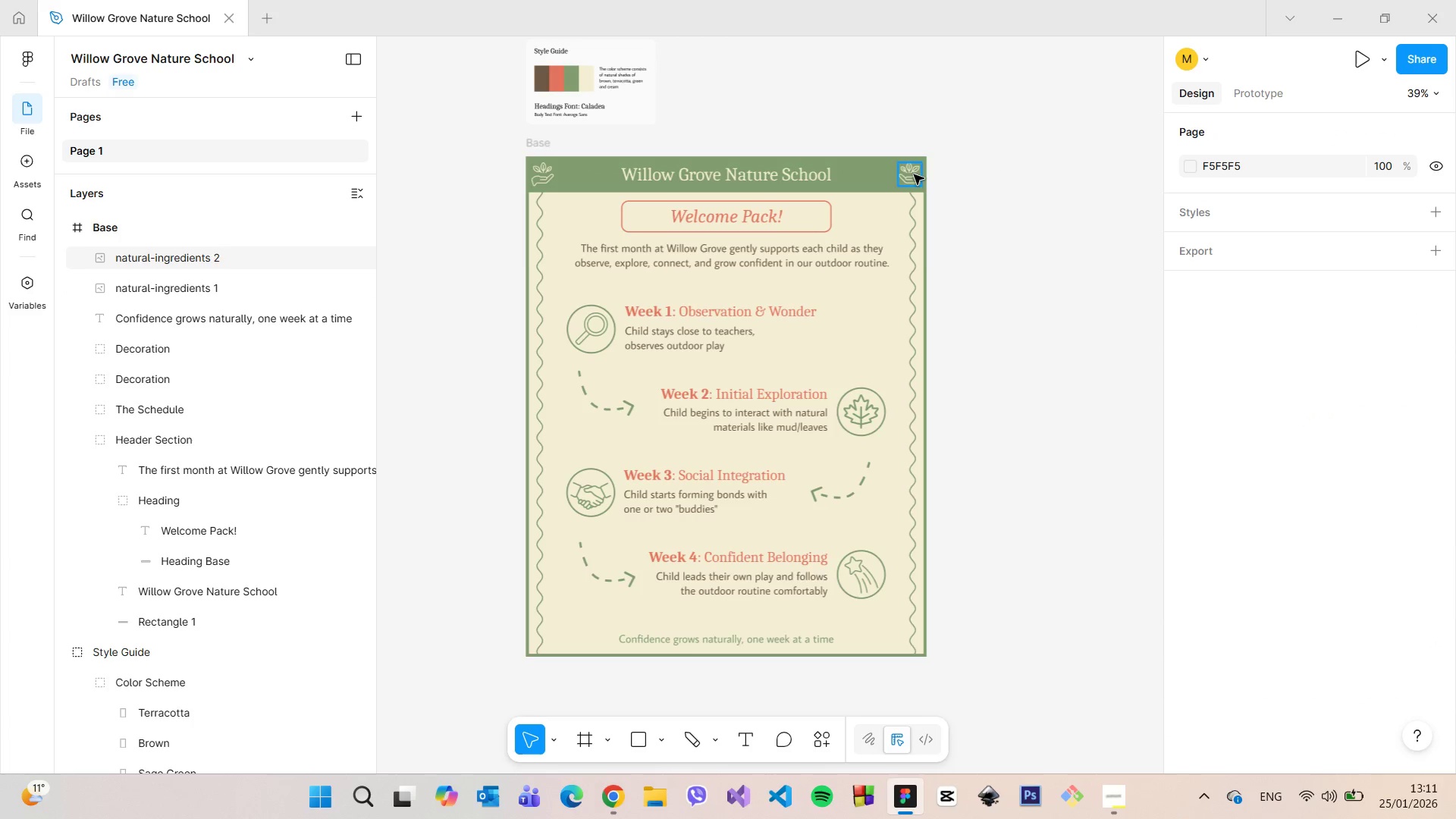 
double_click([224, 256])
 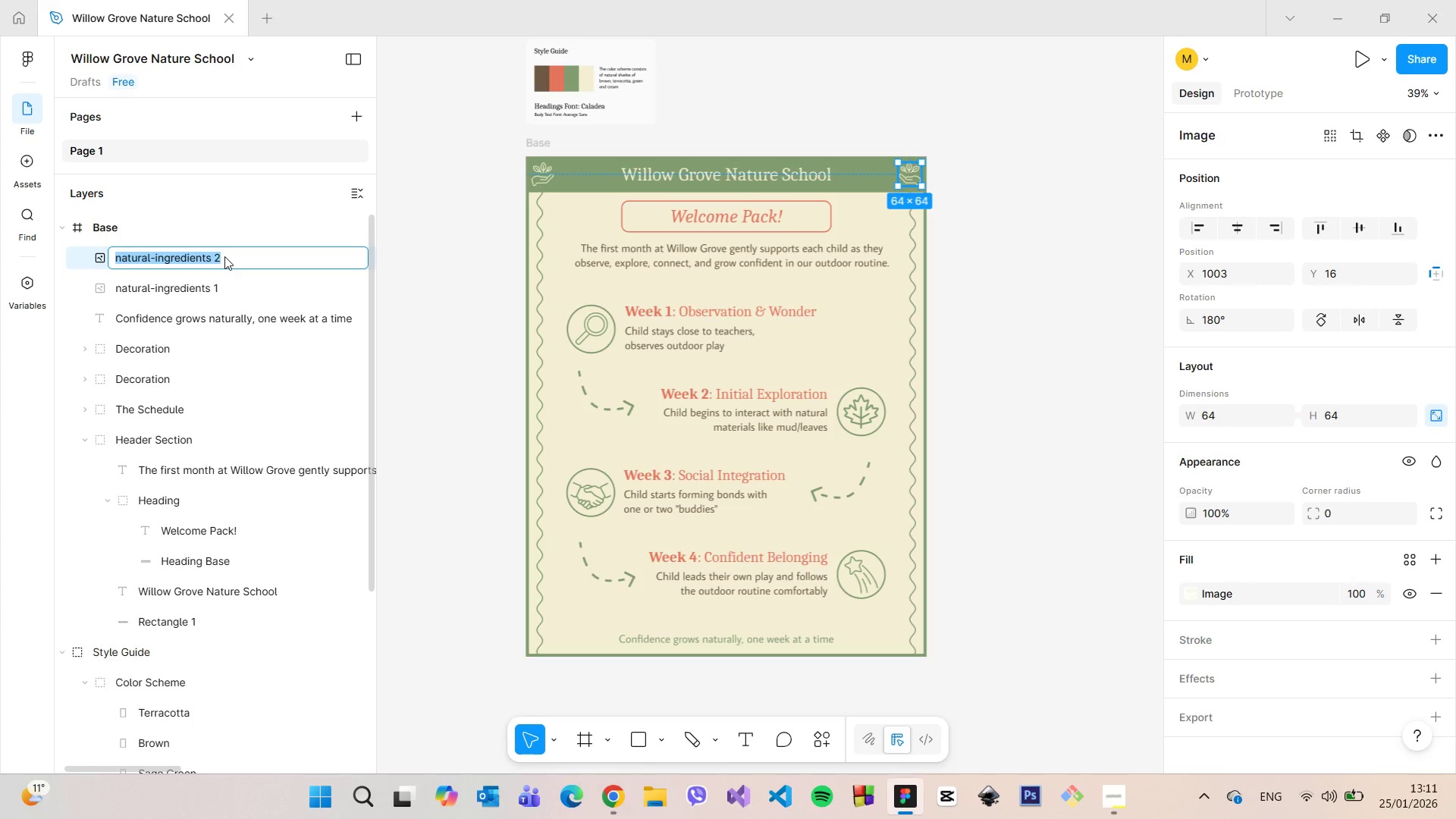 
type(Header Icon)
 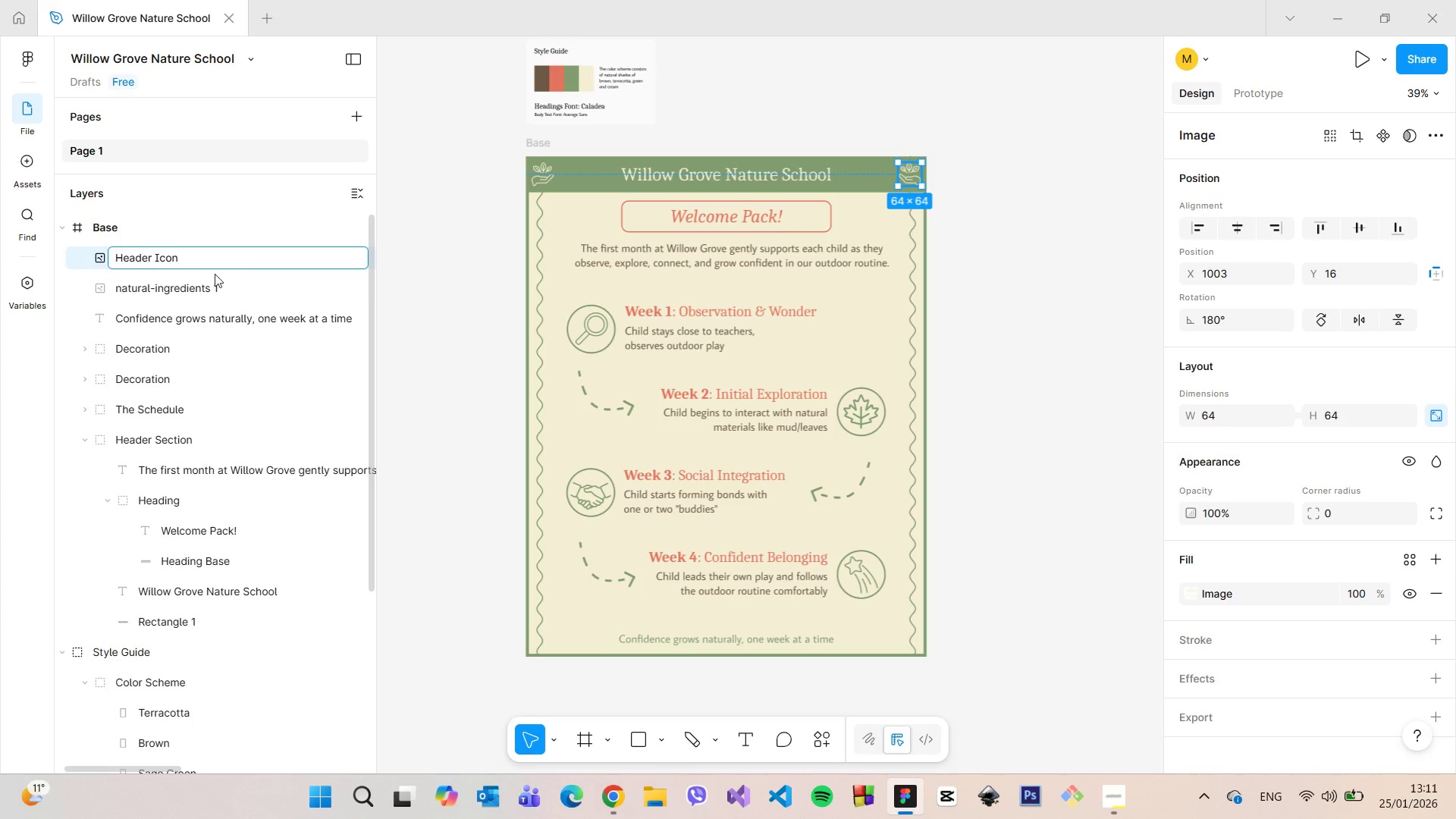 
left_click([193, 289])
 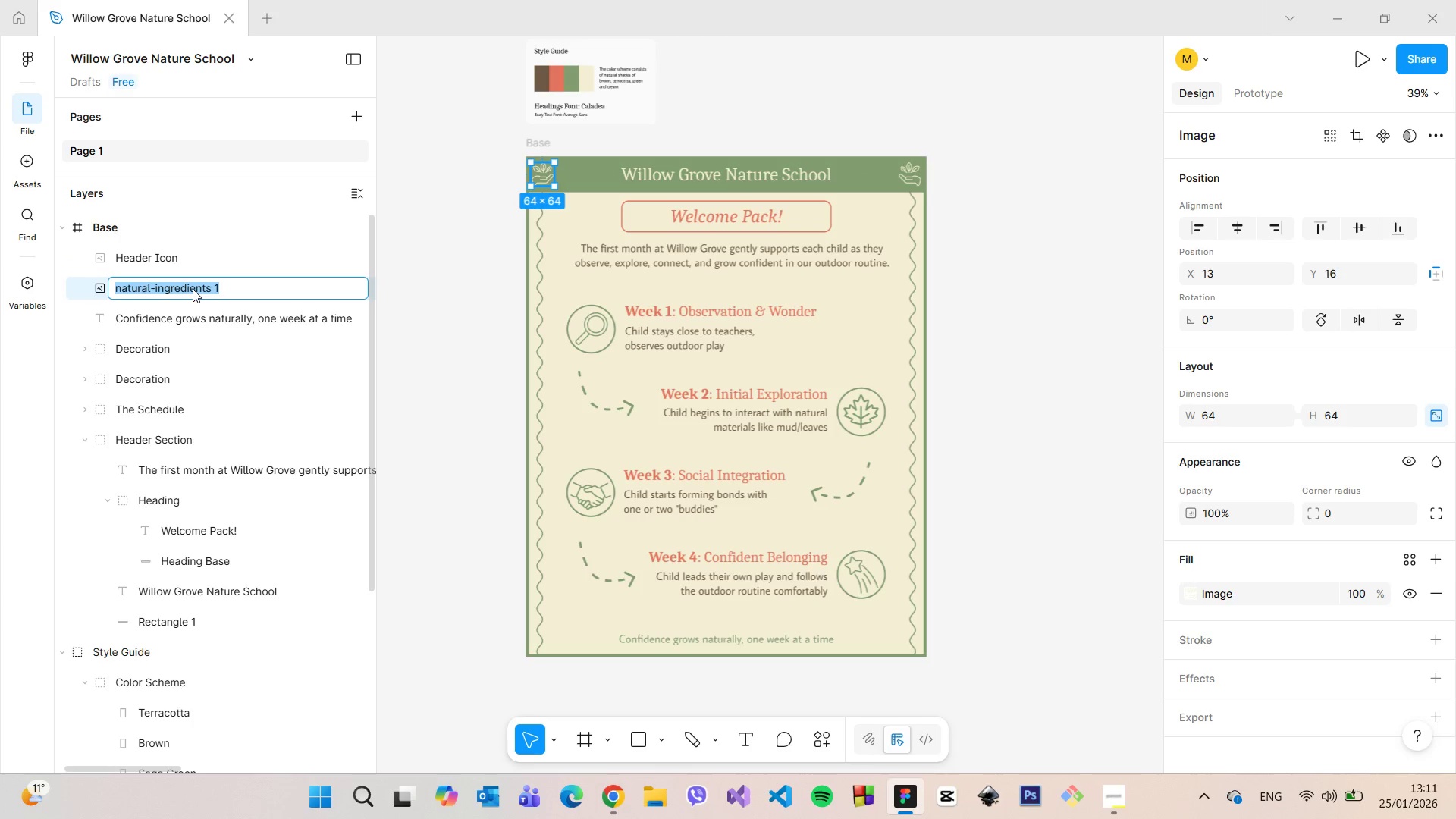 
type(Header Icon)
 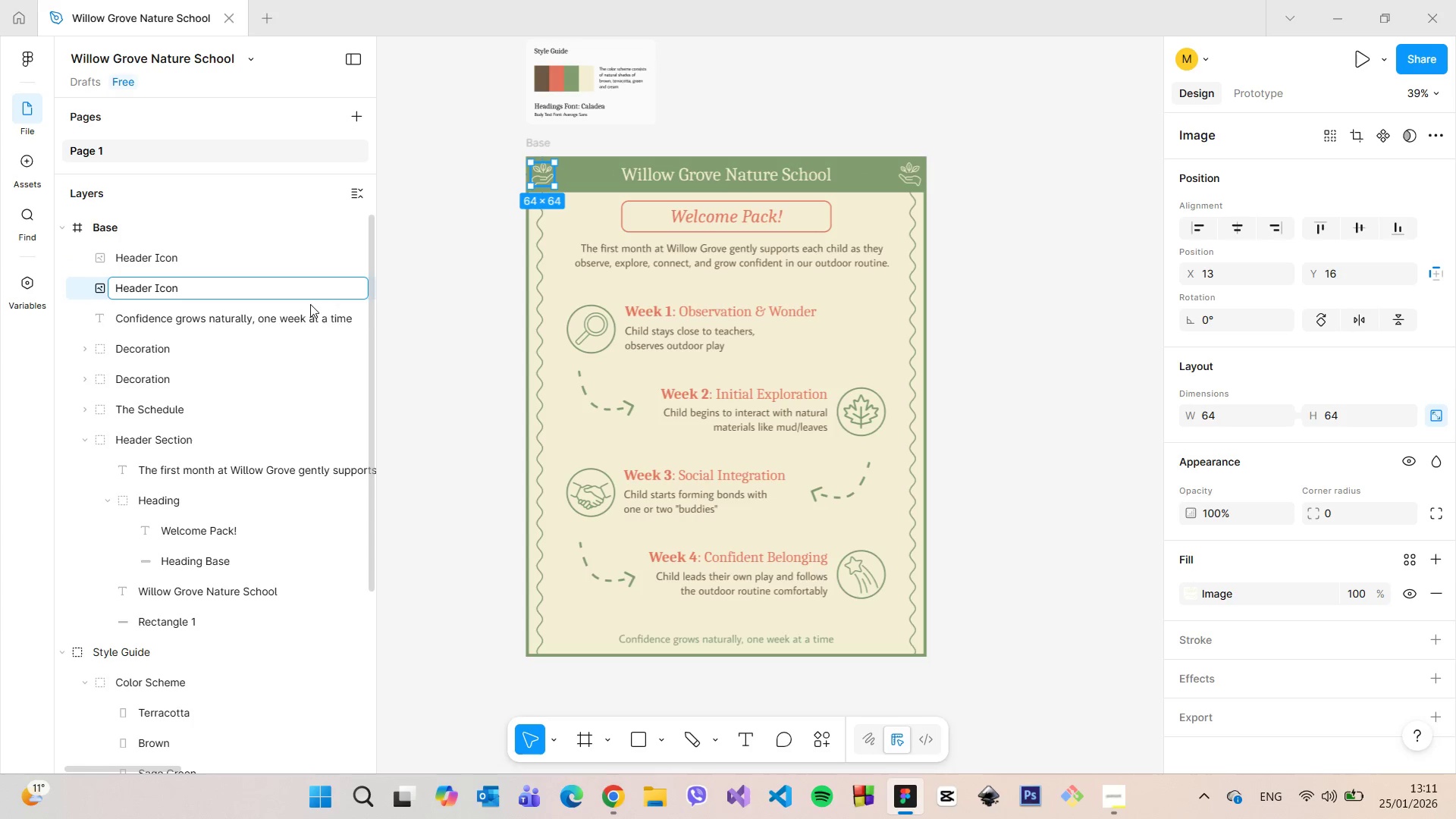 
left_click([398, 315])
 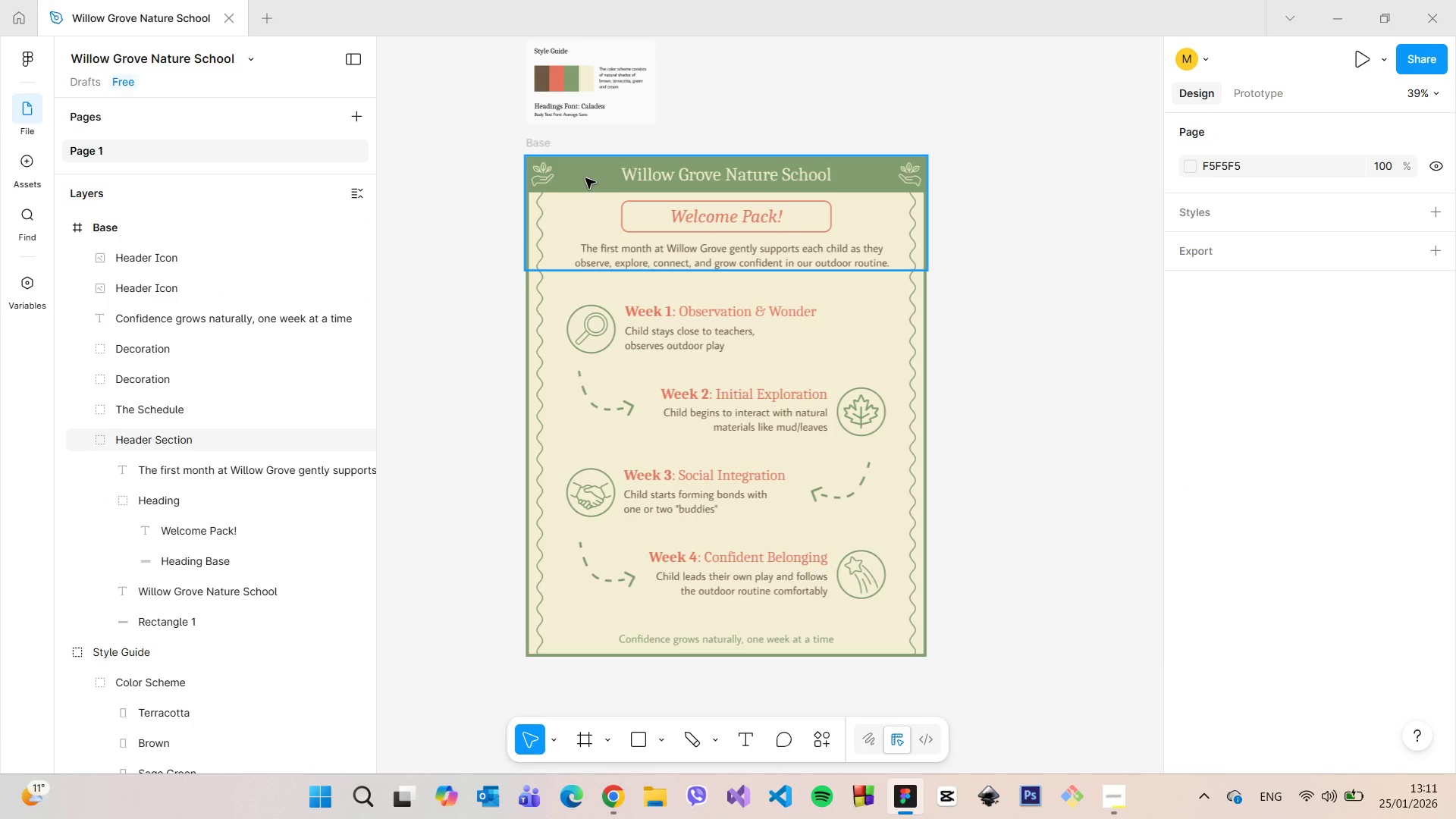 
double_click([585, 178])
 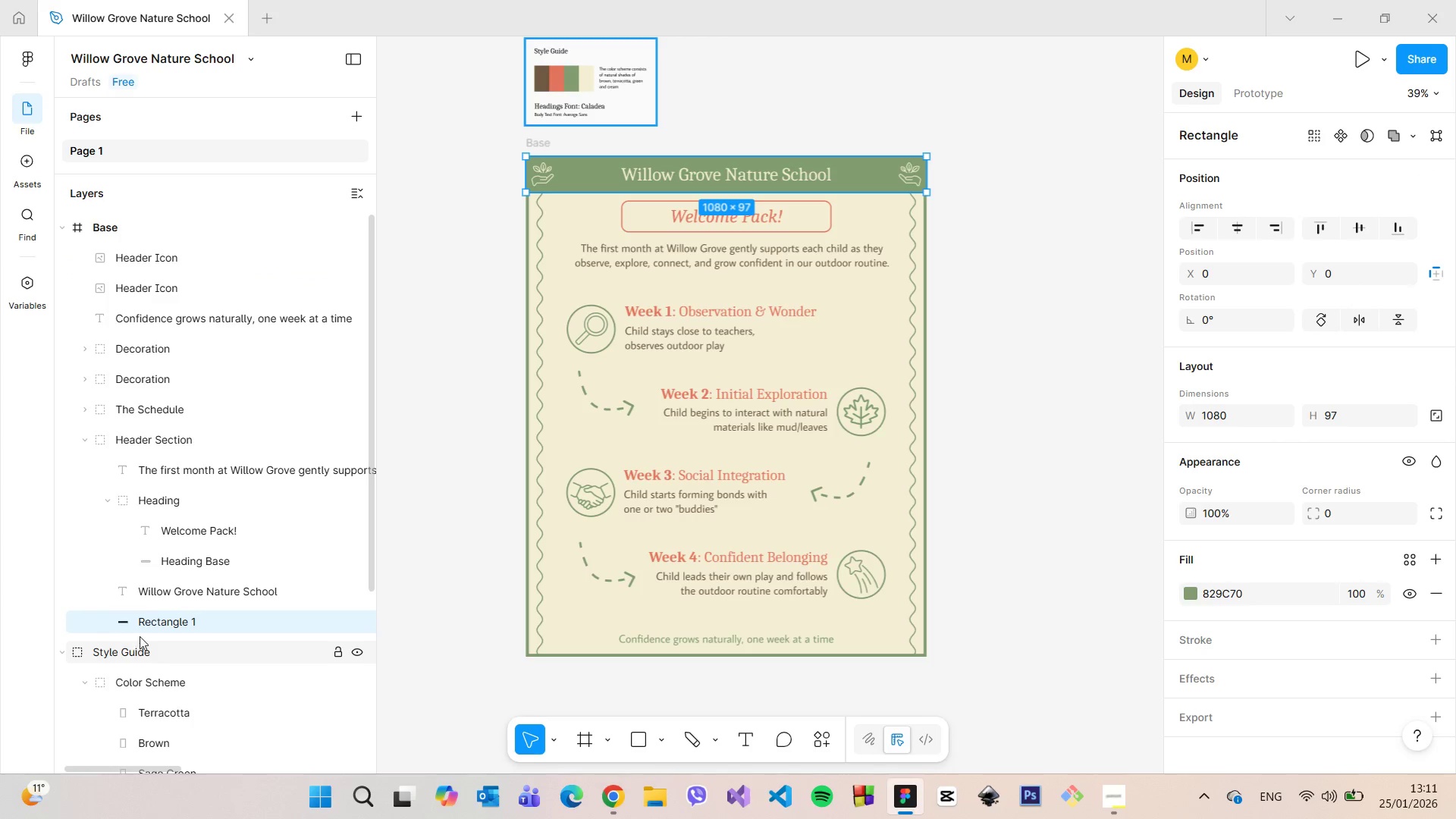 
double_click([149, 630])
 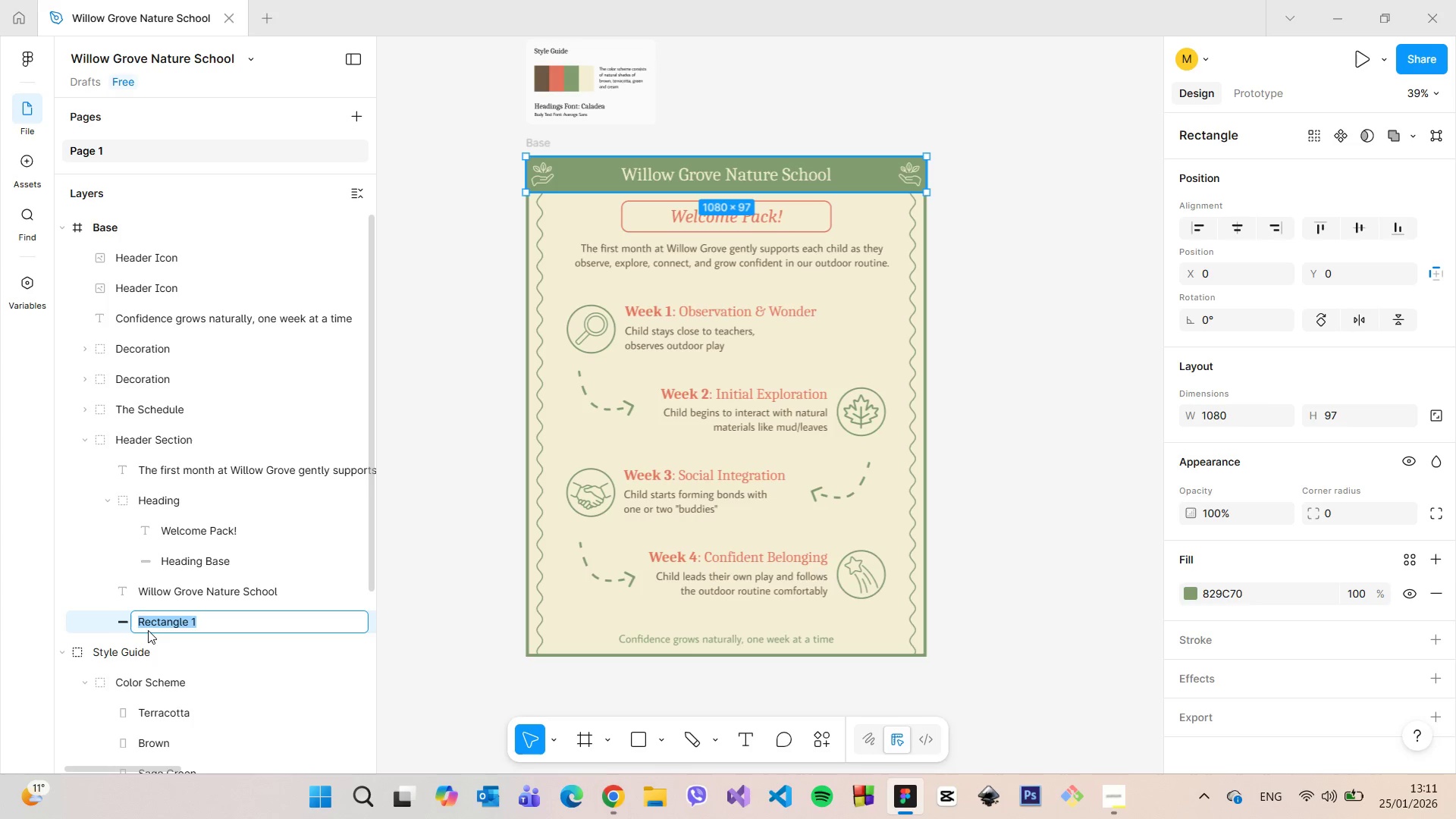 
type(Heading Base)
 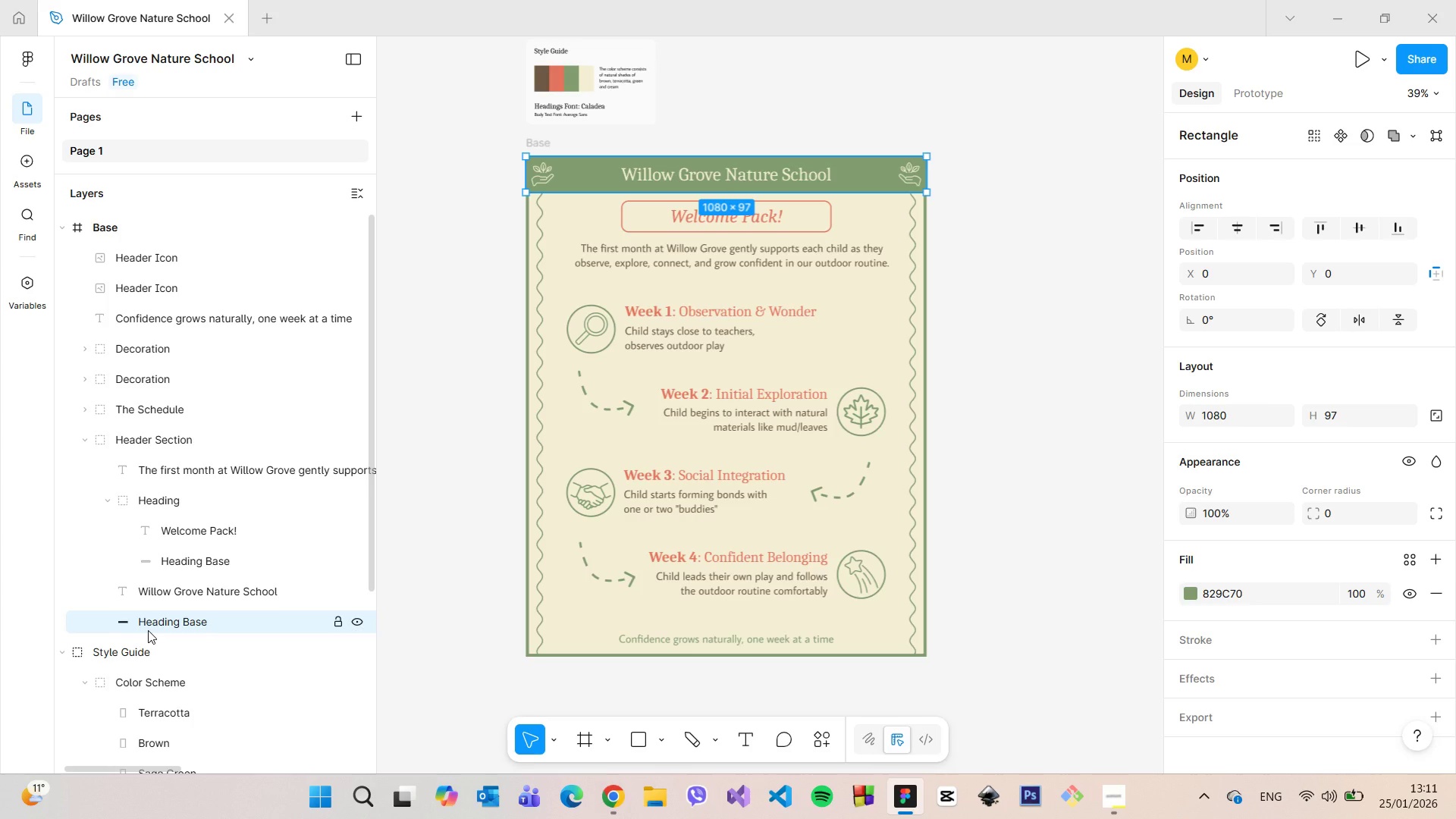 
 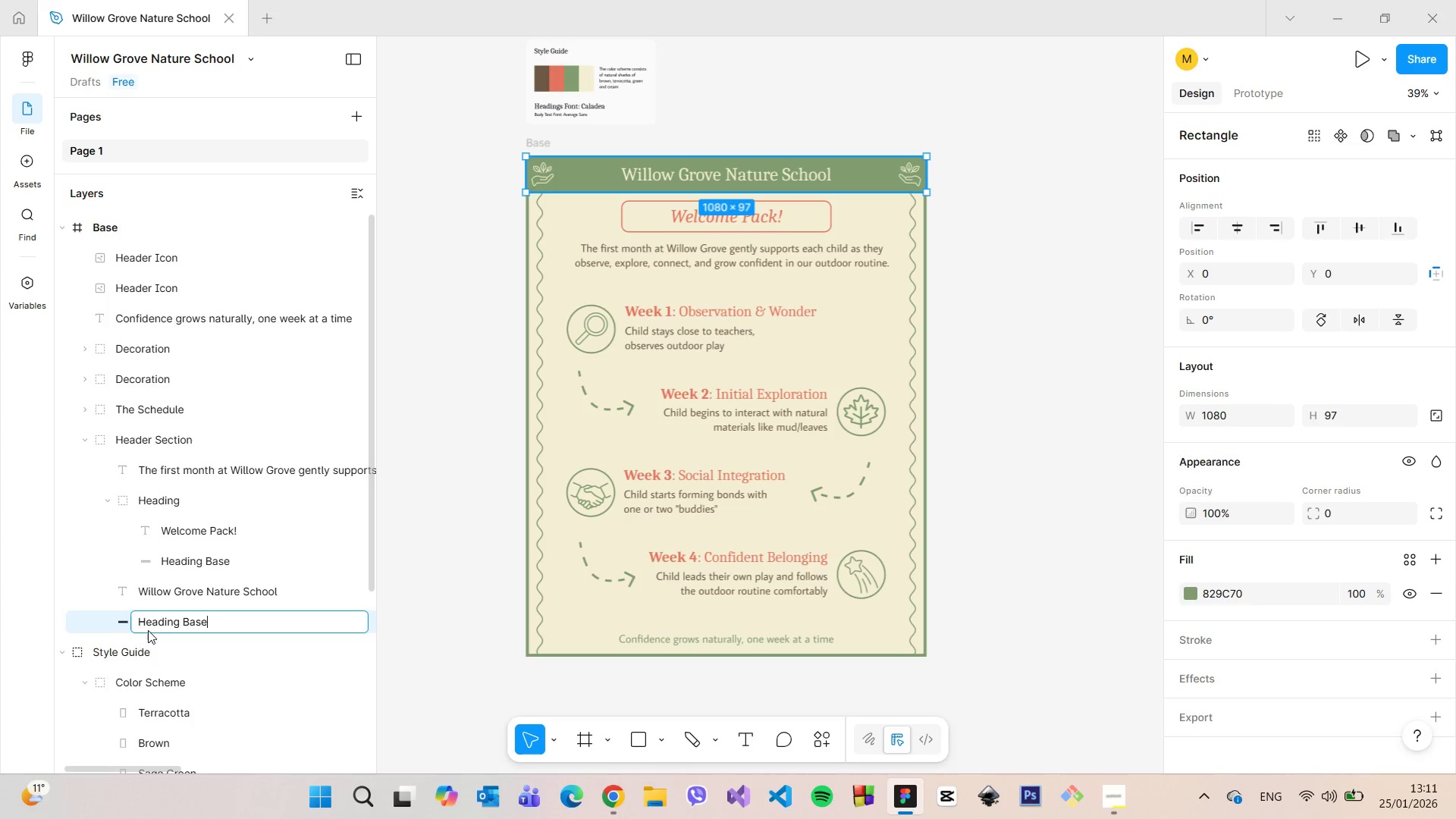 
key(Enter)
 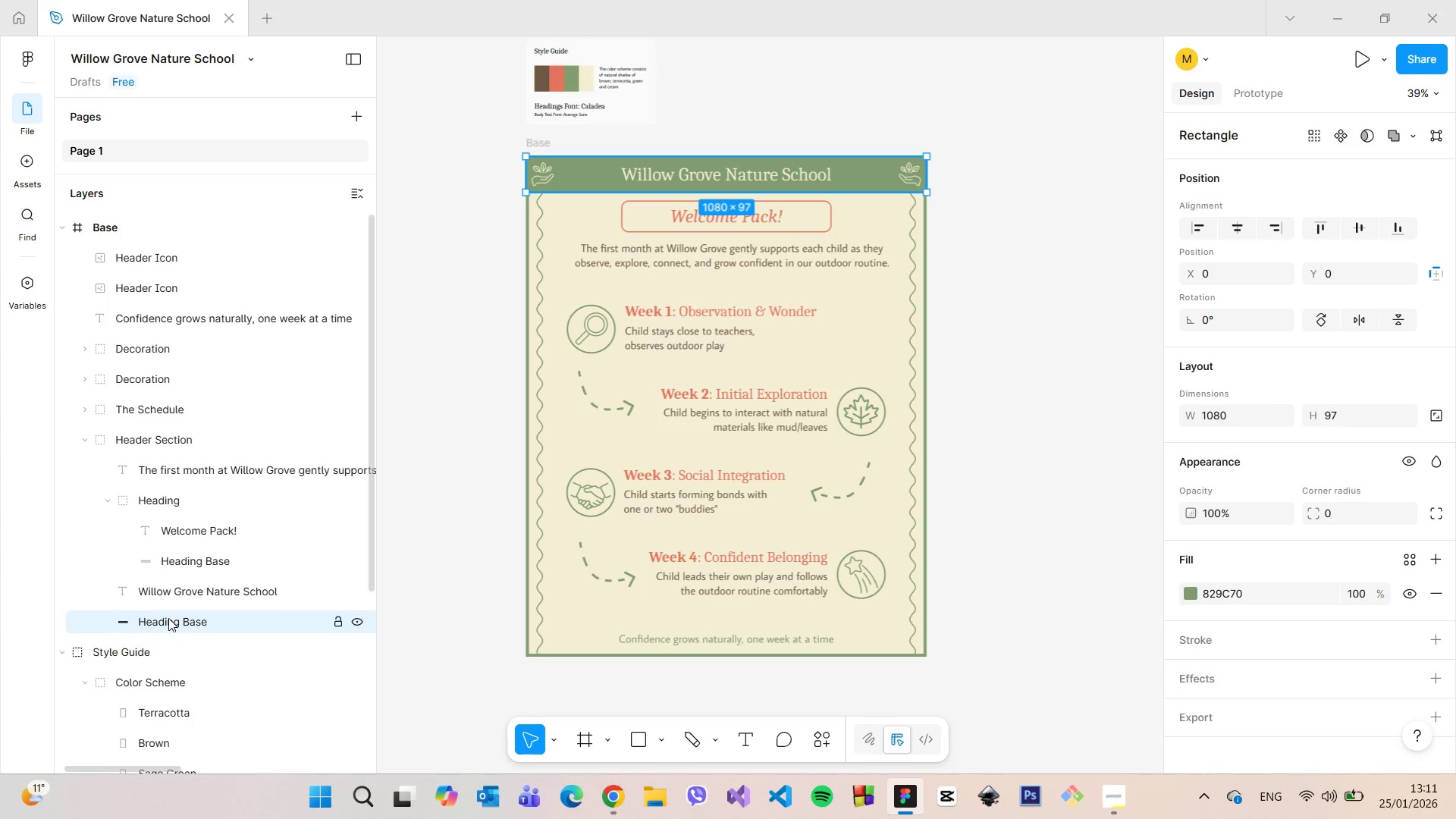 
wait(5.7)
 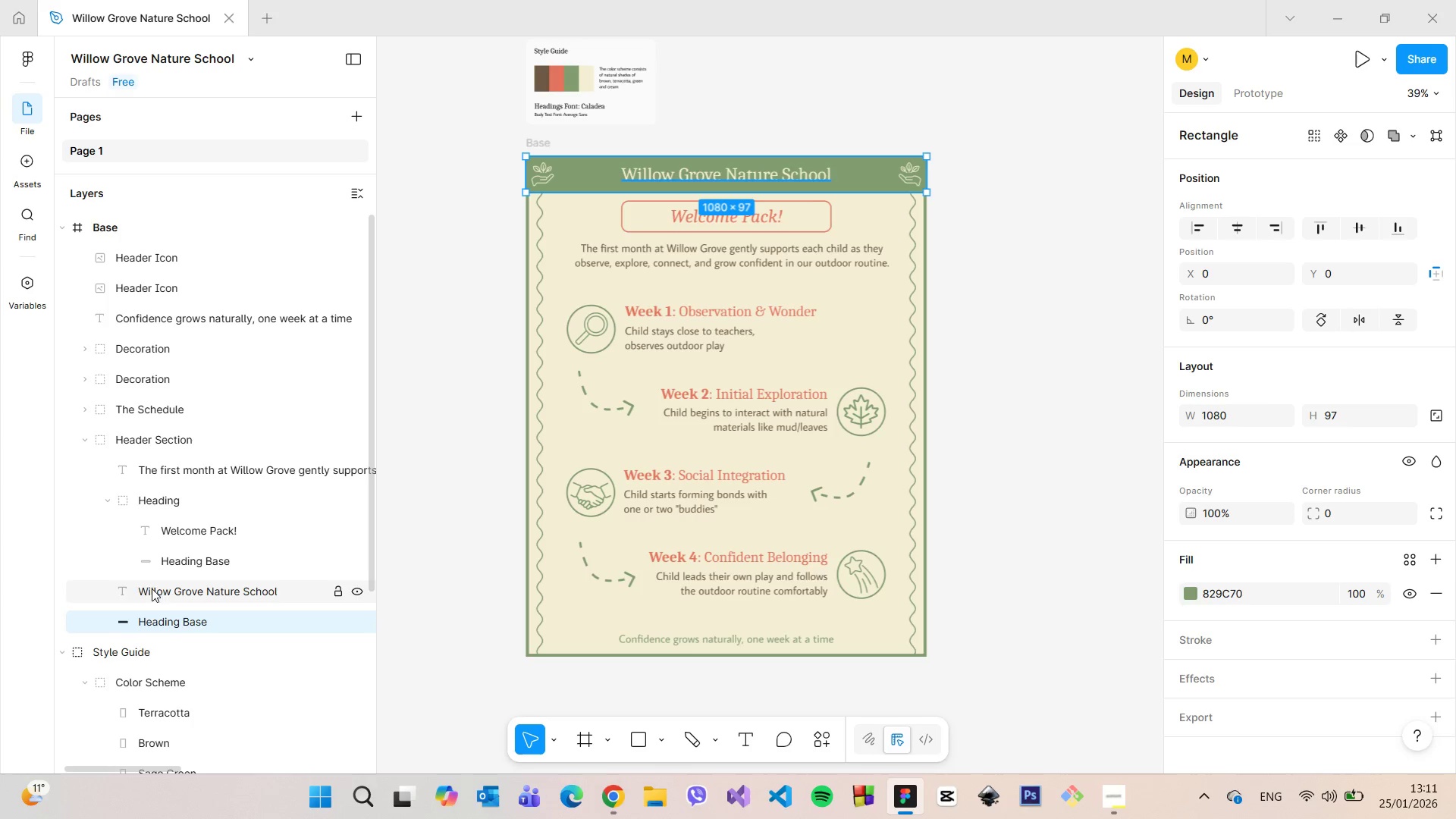 
left_click([207, 559])
 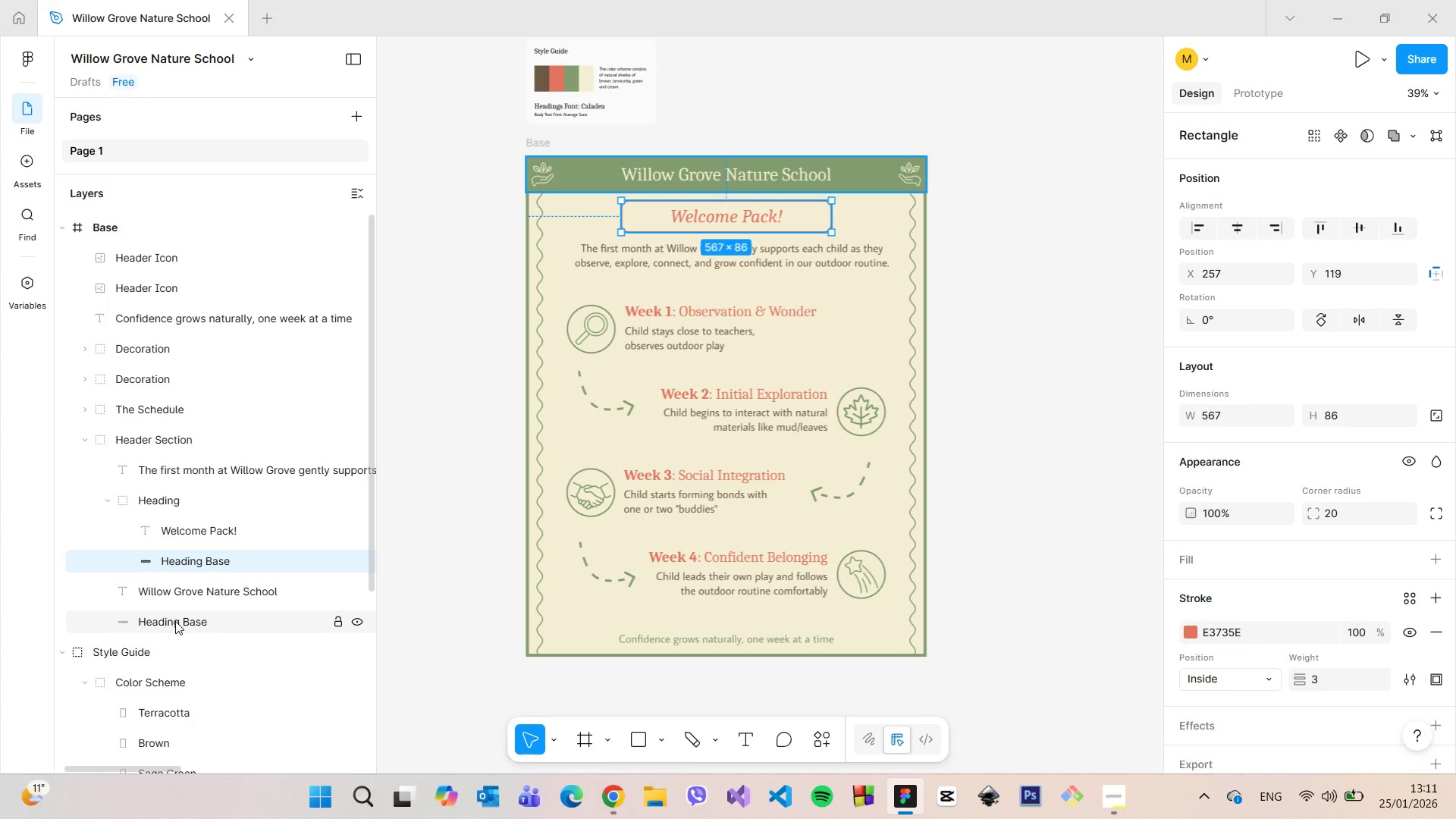 
double_click([175, 621])
 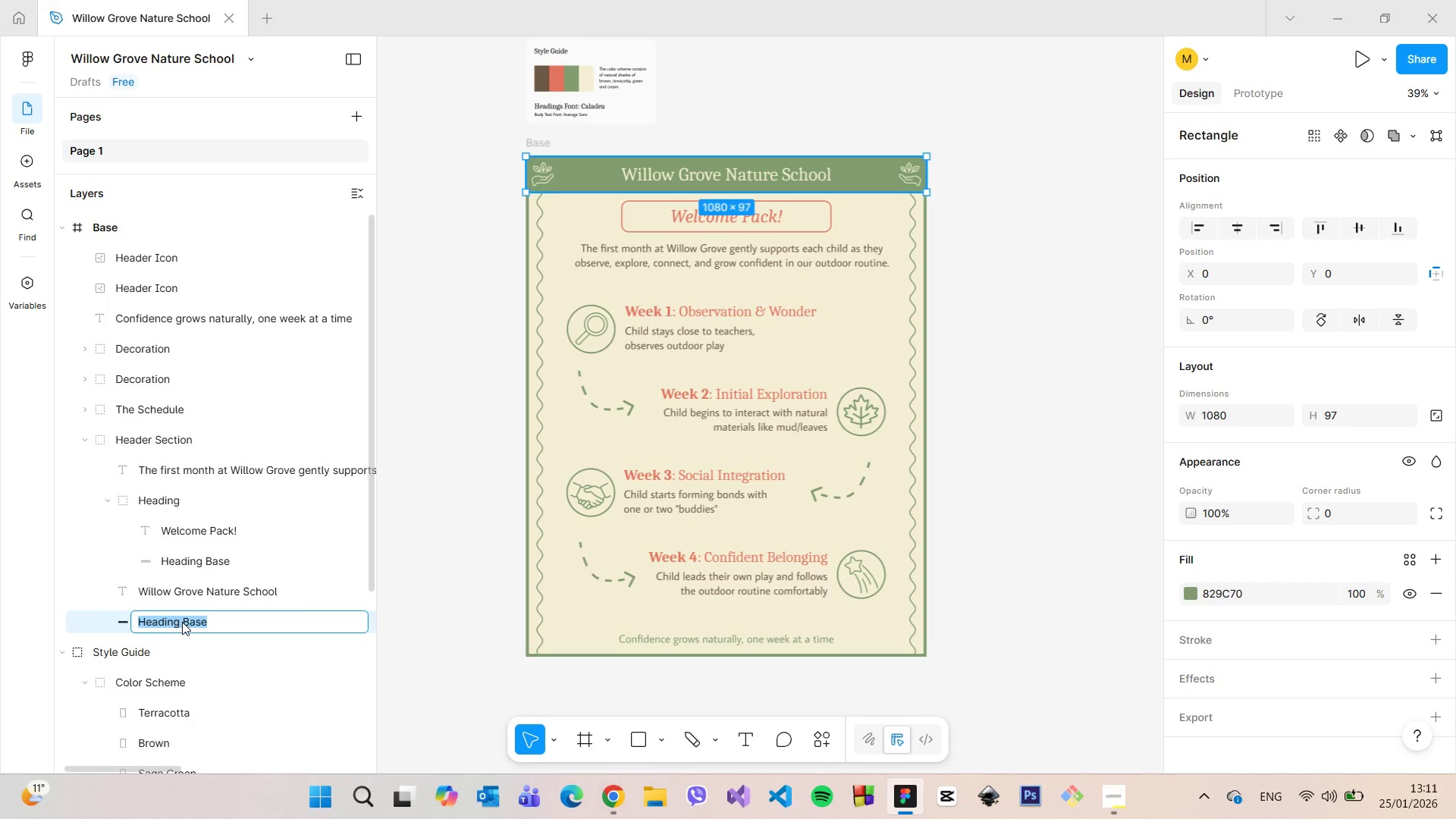 
left_click([182, 622])
 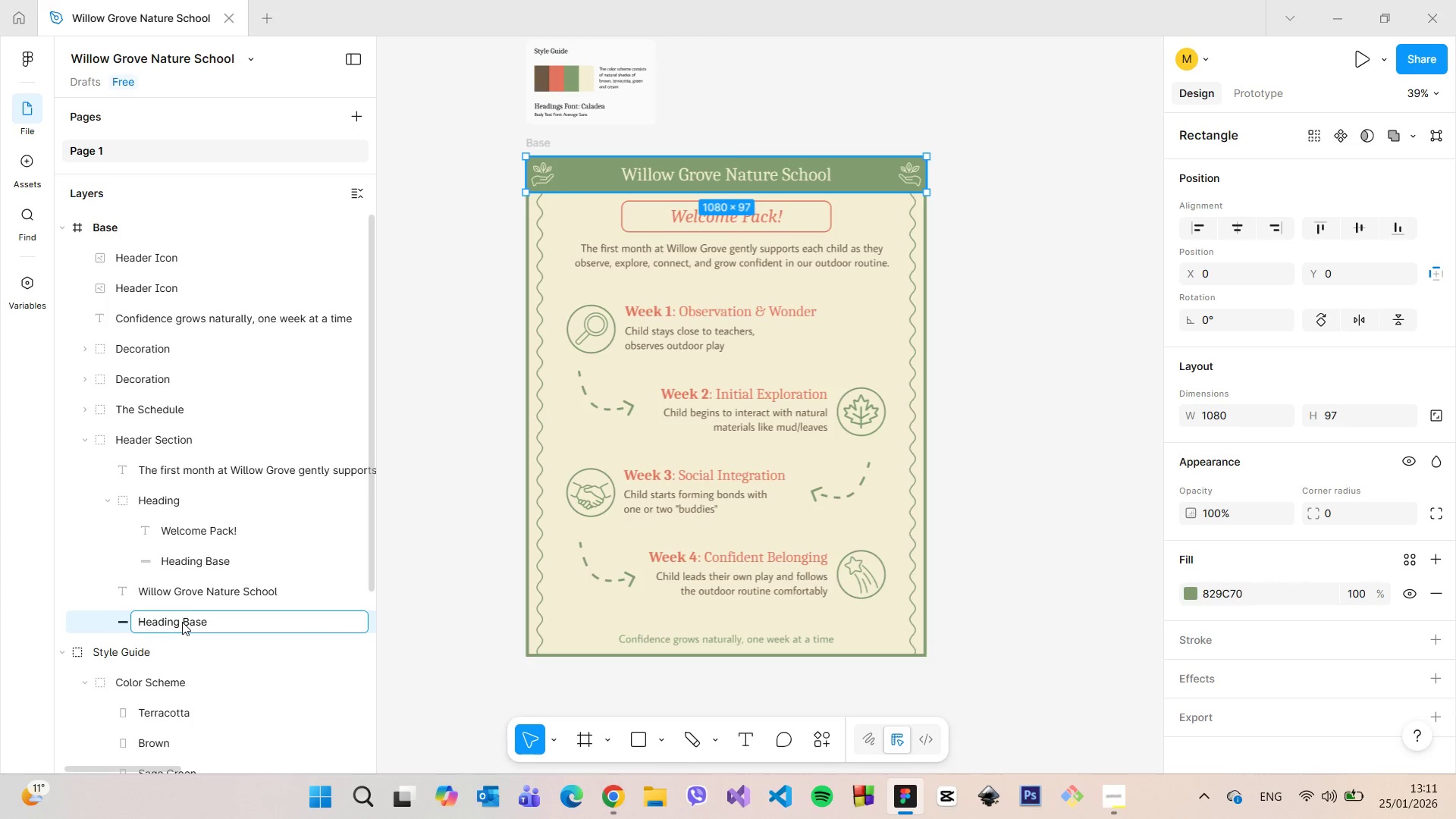 
type(Green )
 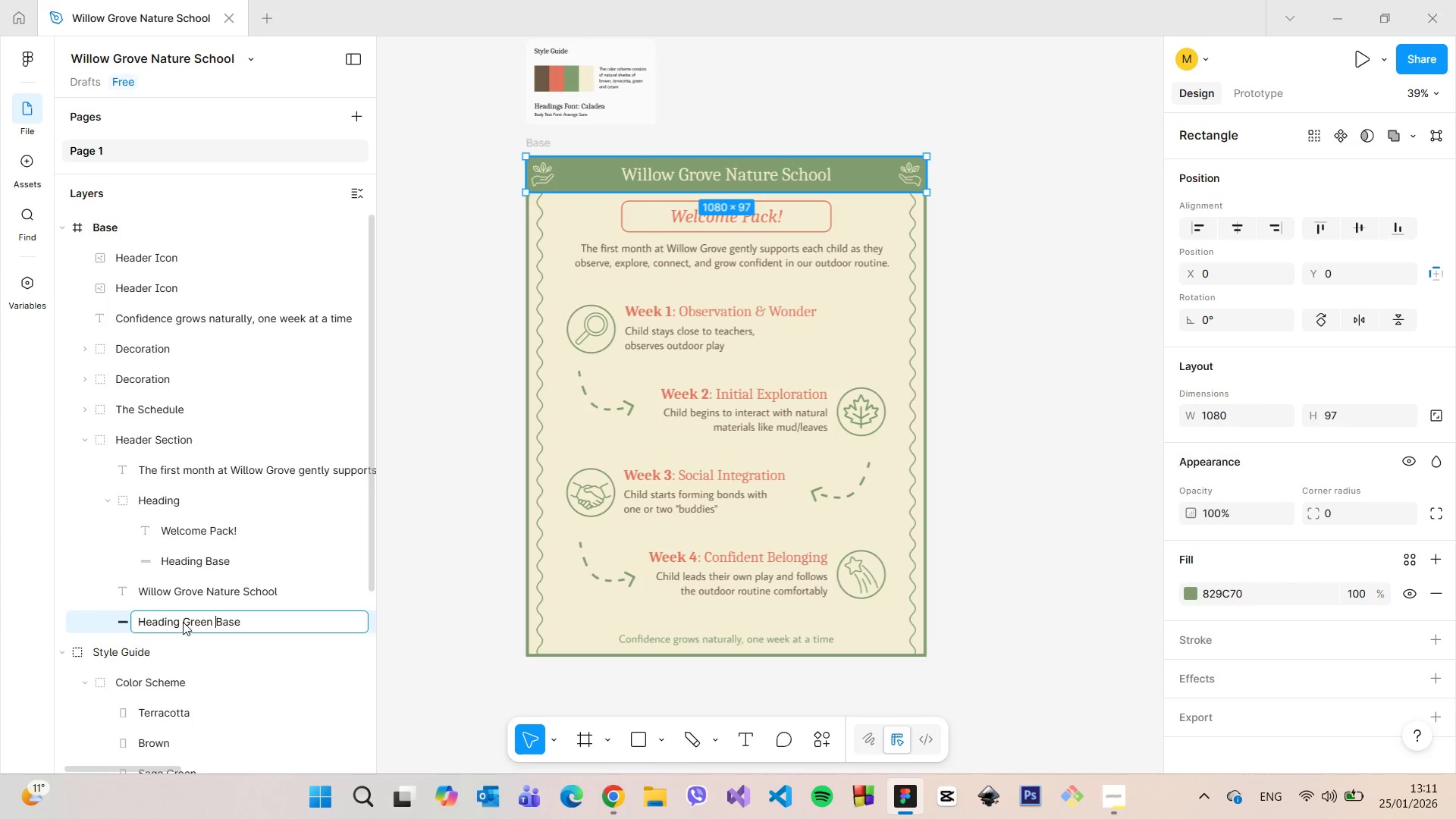 
key(Enter)
 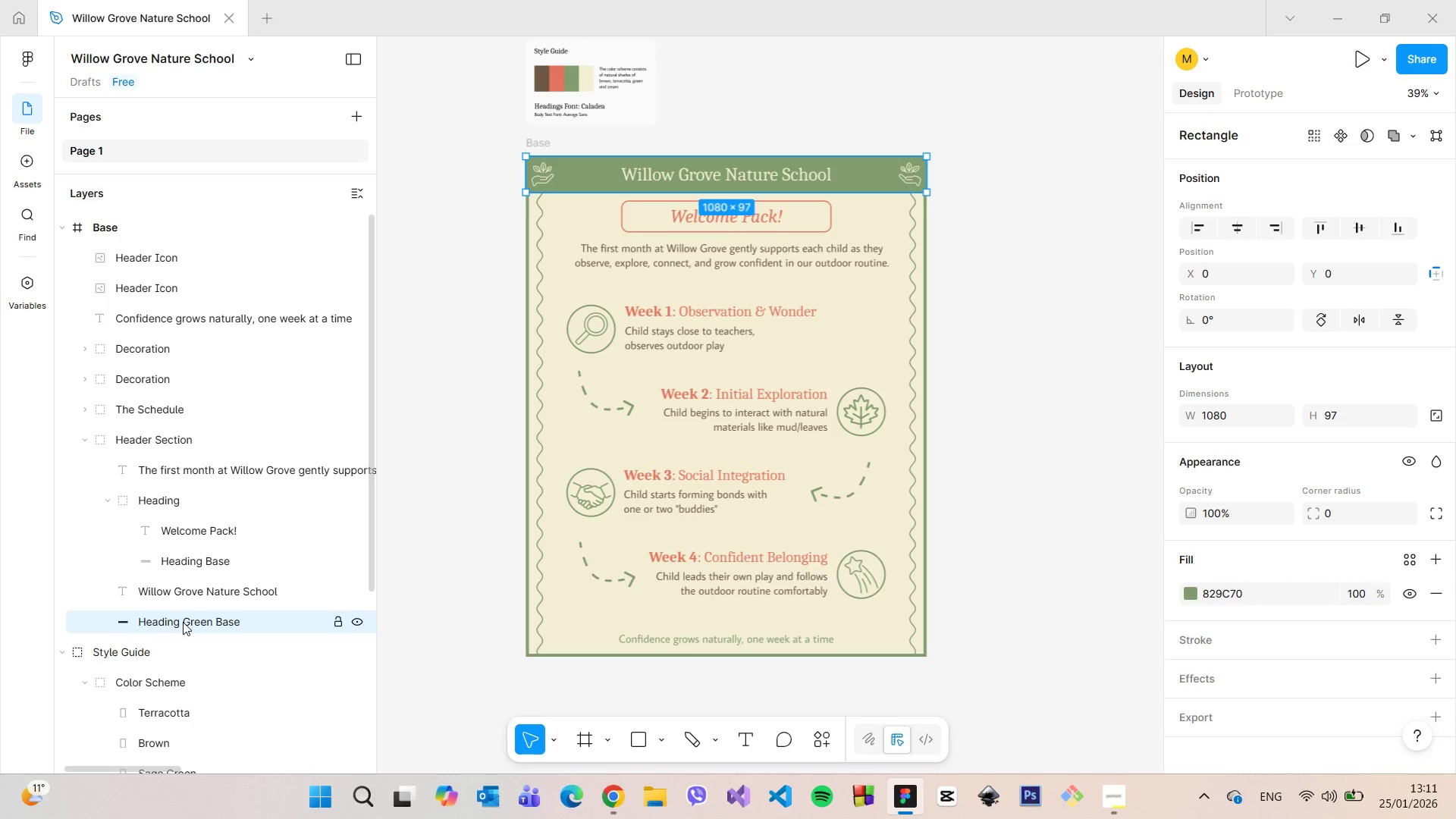 
left_click_drag(start_coordinate=[184, 622], to_coordinate=[243, 614])
 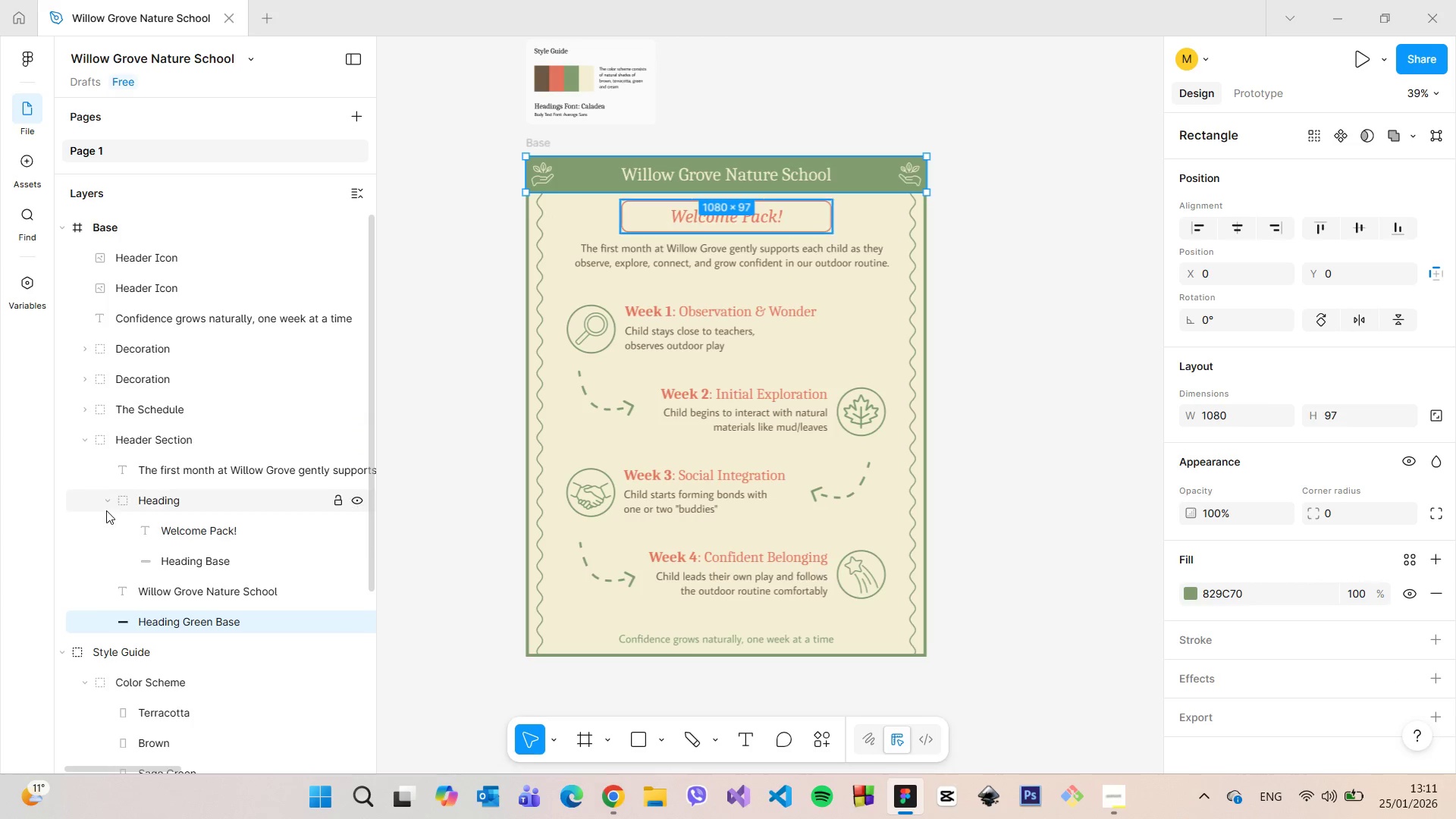 
left_click([102, 504])
 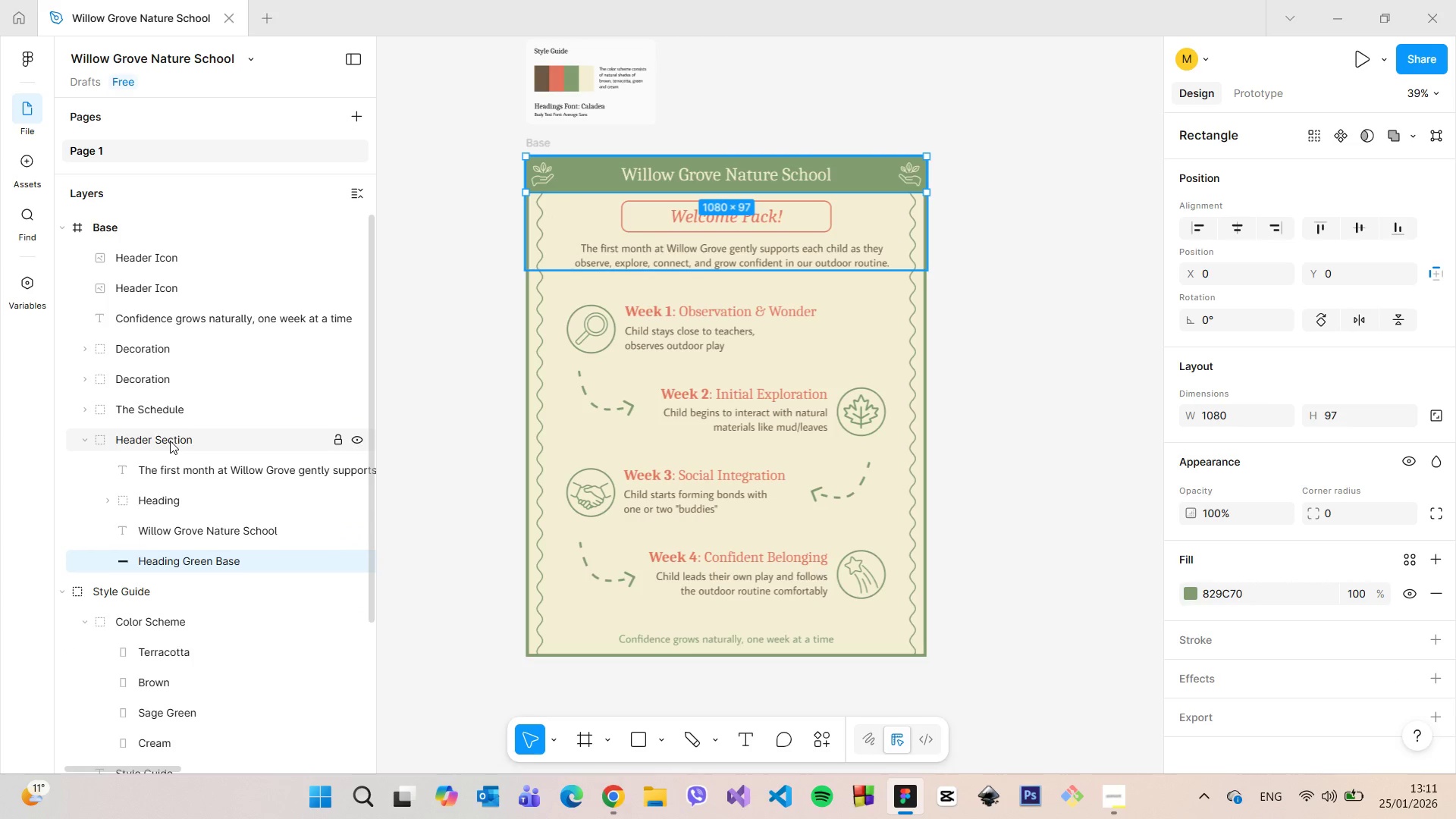 
left_click([170, 441])
 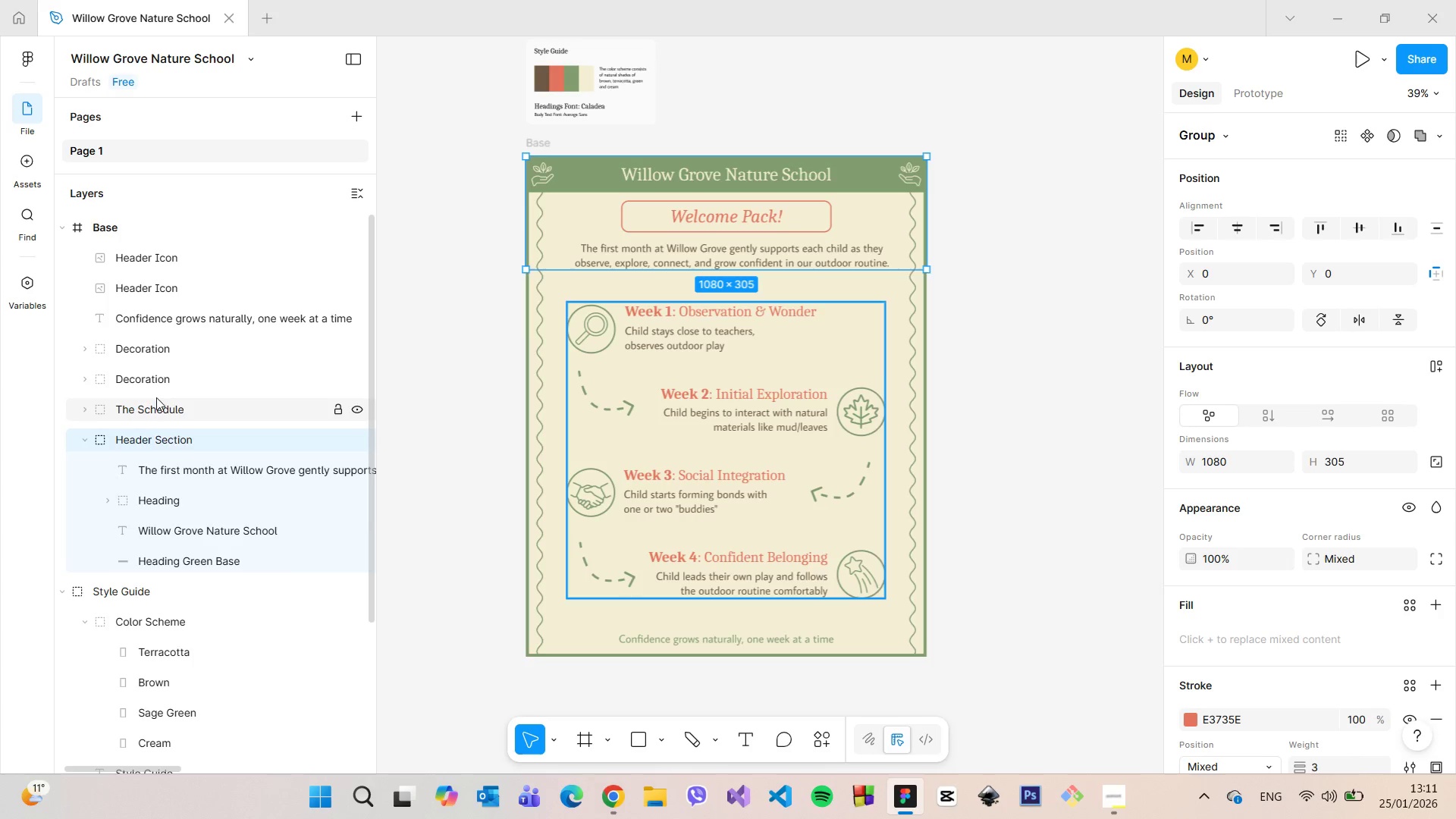 
scroll: coordinate [163, 321], scroll_direction: up, amount: 2.0
 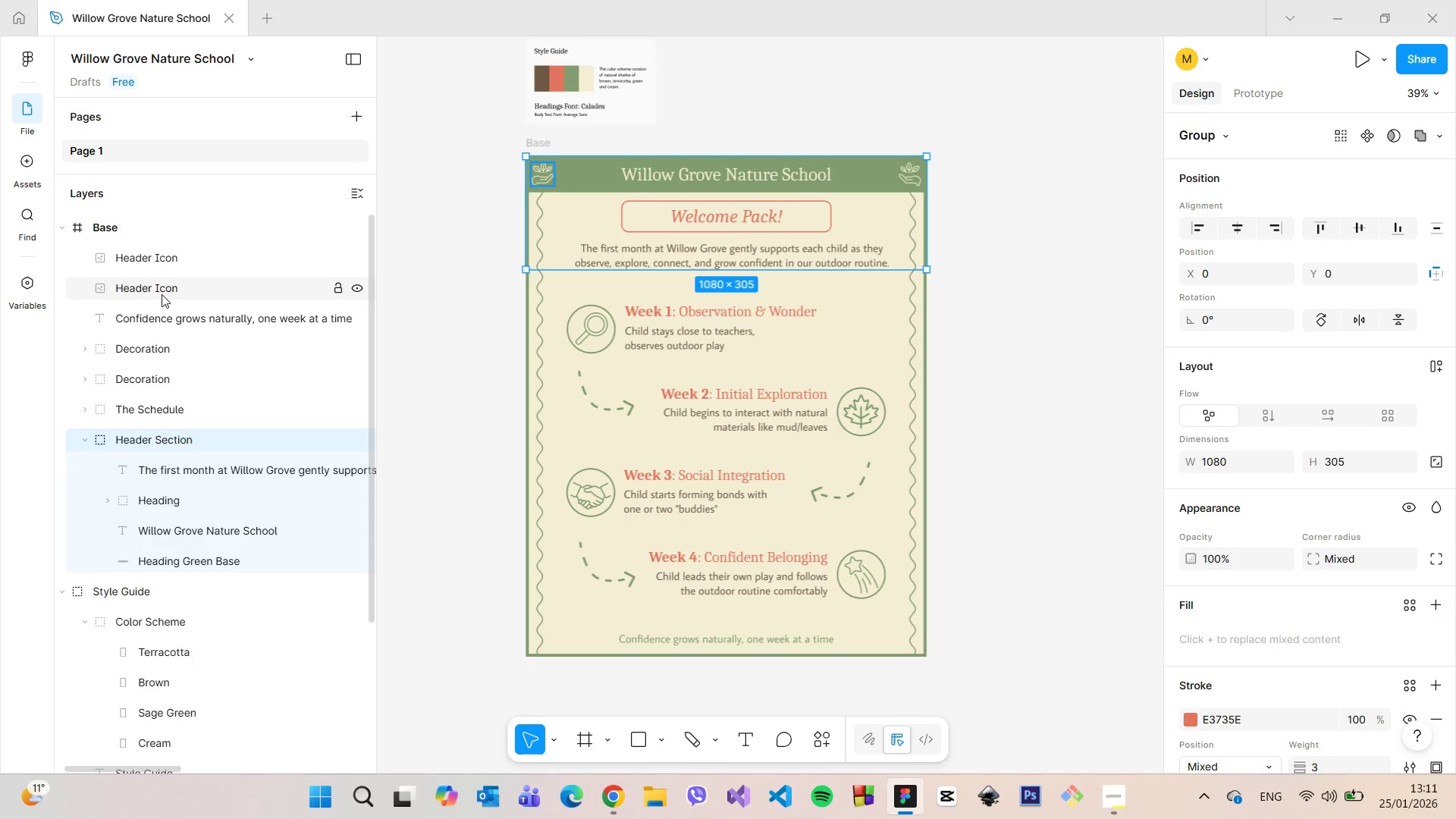 
left_click_drag(start_coordinate=[162, 294], to_coordinate=[199, 462])
 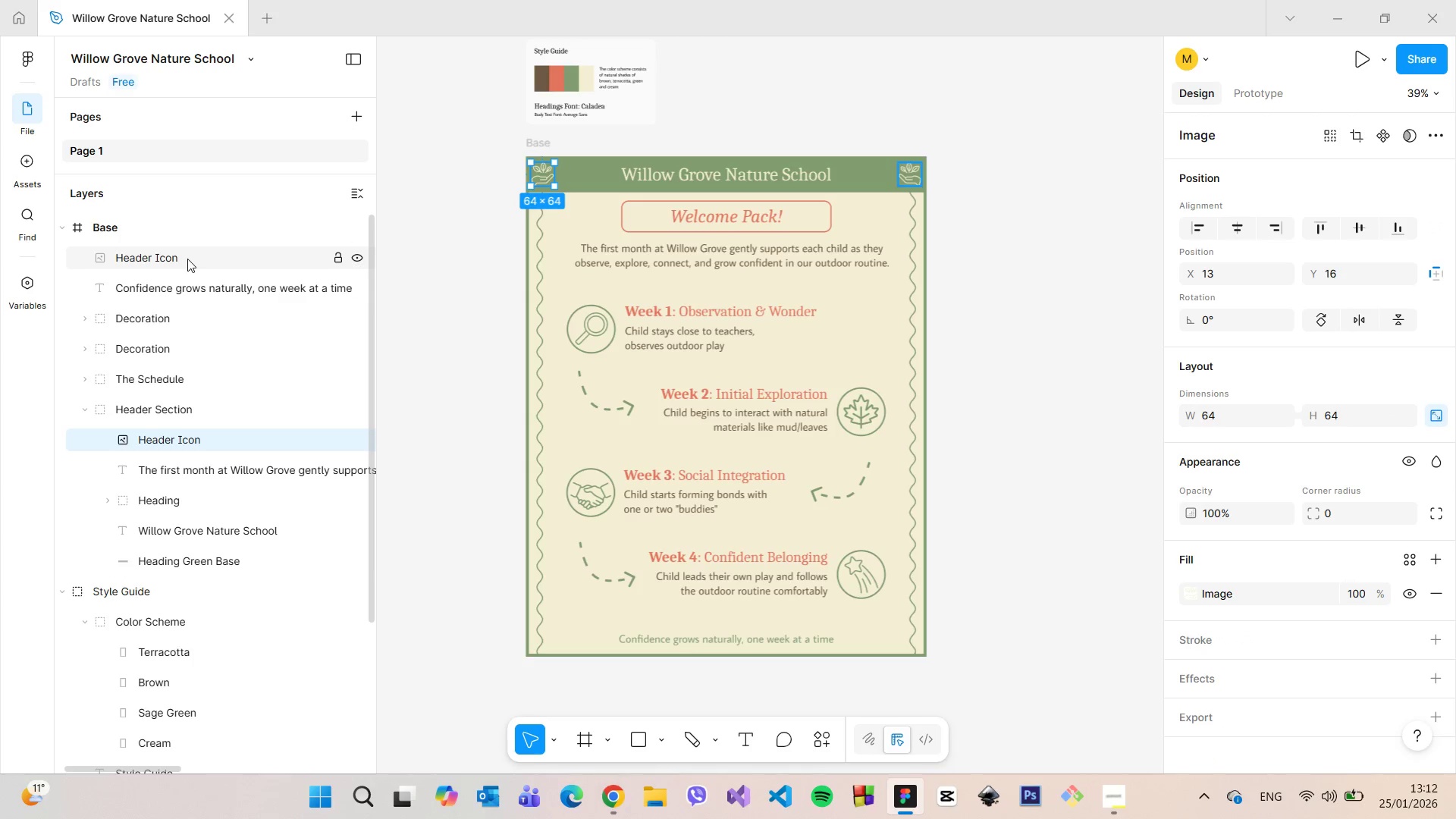 
left_click_drag(start_coordinate=[187, 259], to_coordinate=[217, 428])
 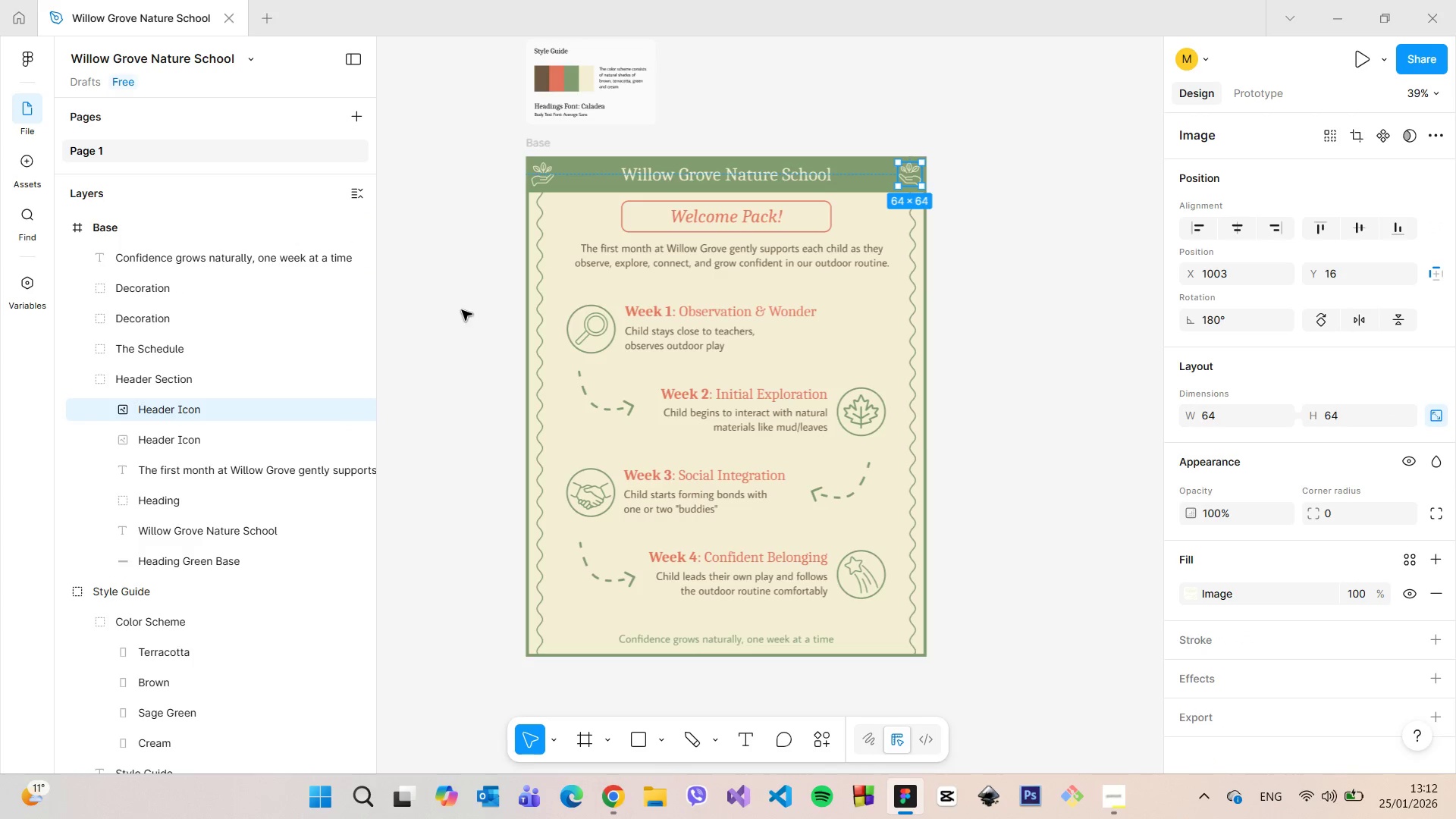 
left_click([463, 310])
 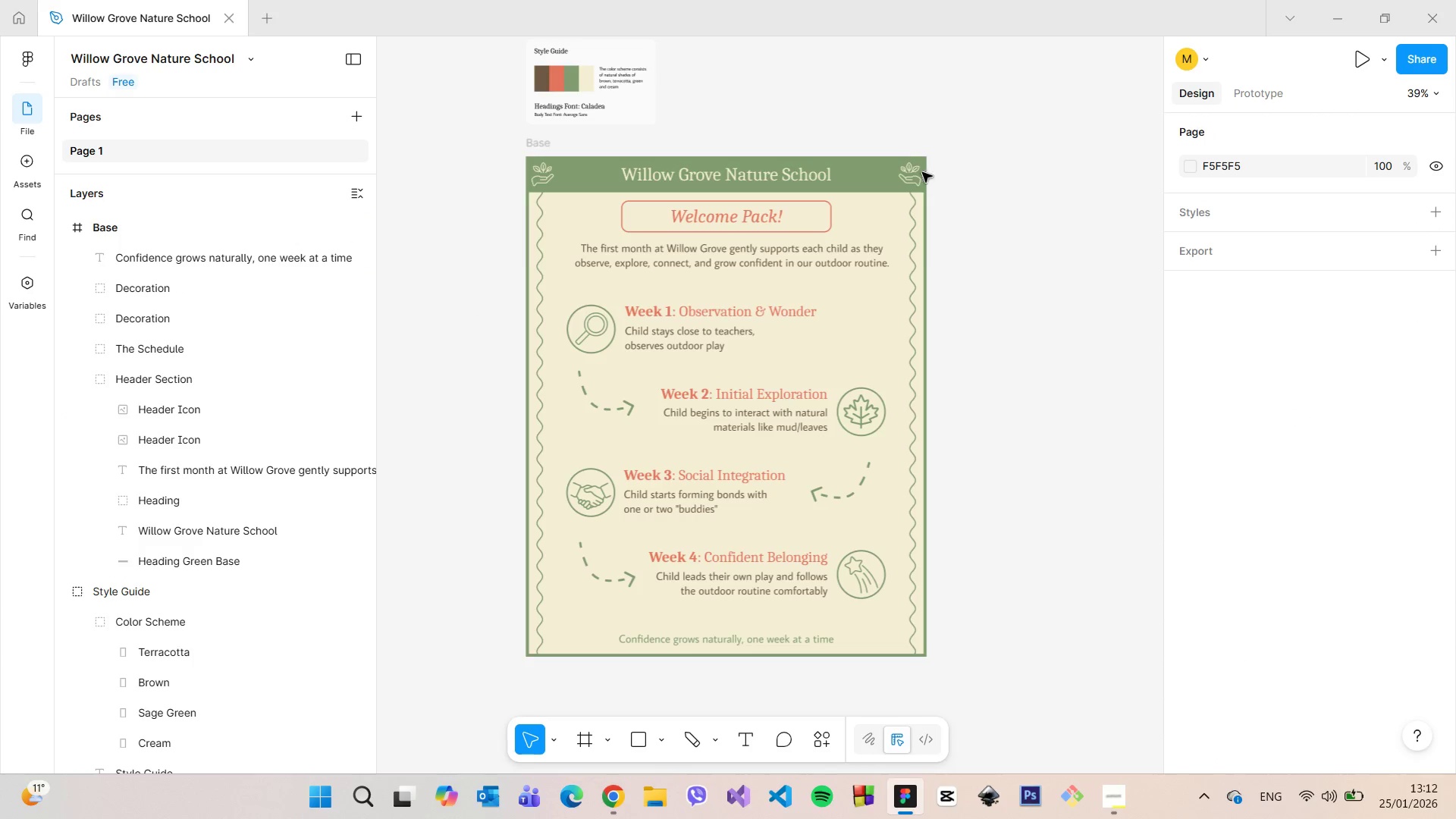 
double_click([913, 169])
 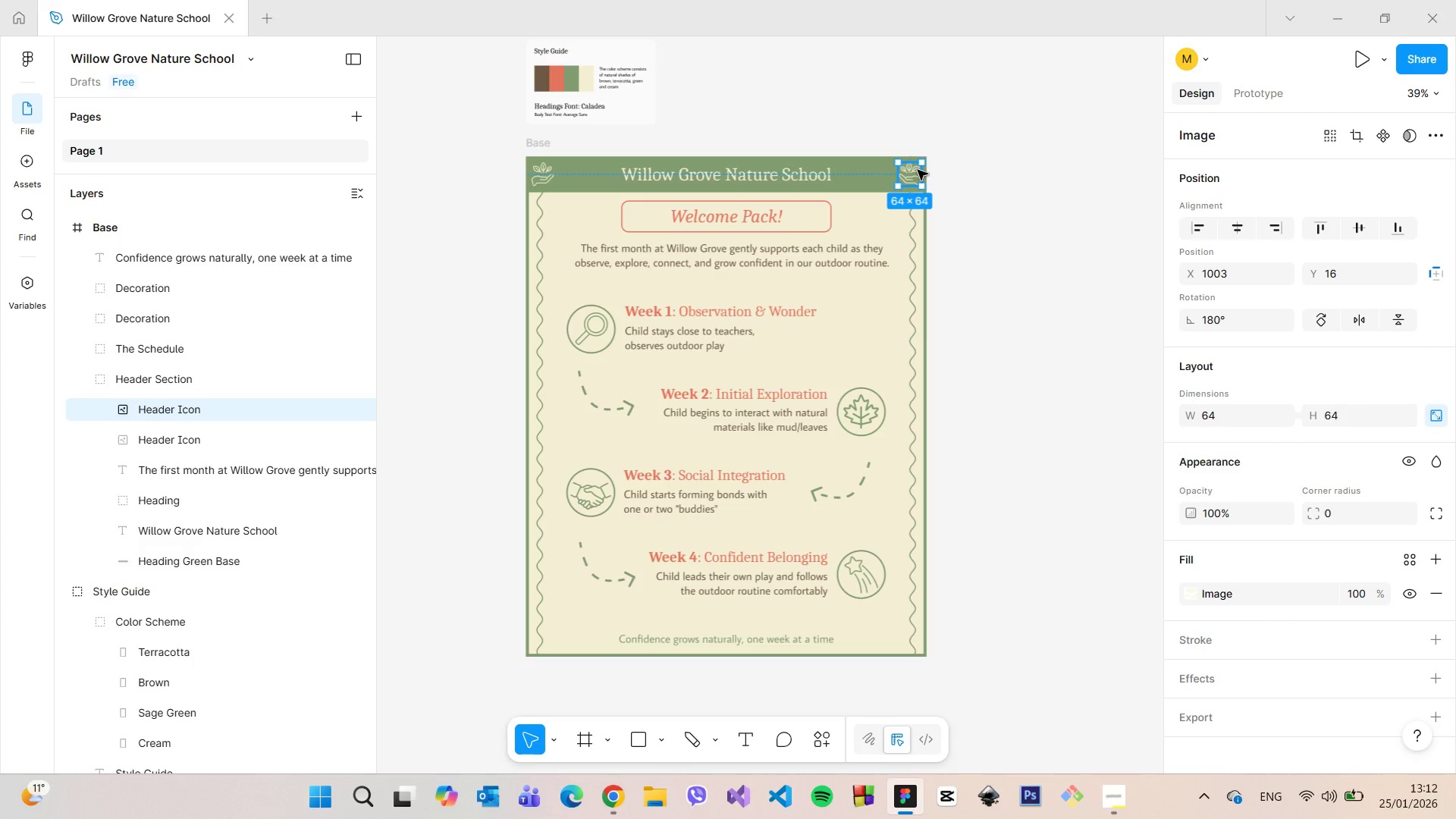 
hold_key(key=AltLeft, duration=0.92)
 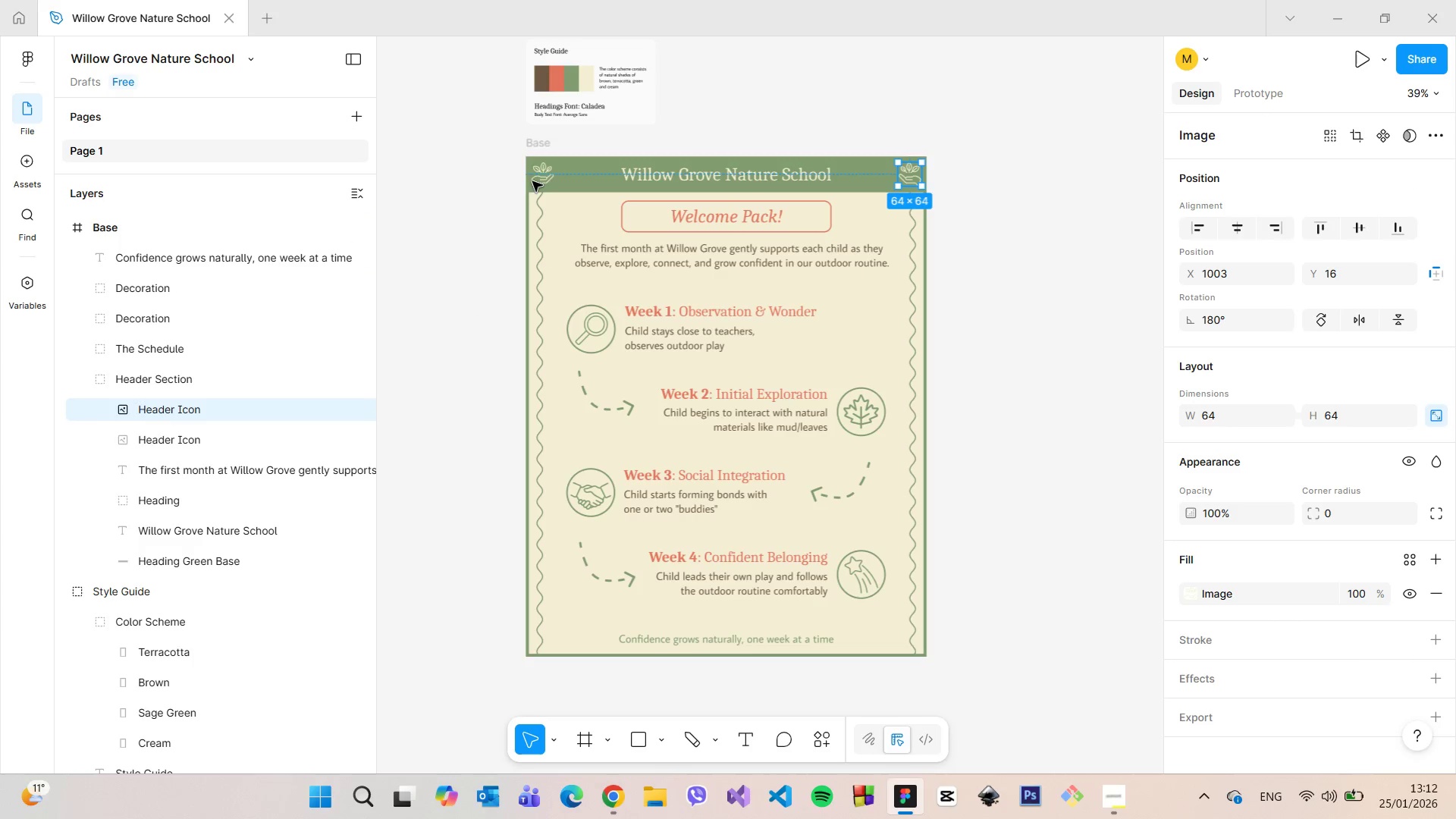 
left_click([548, 176])
 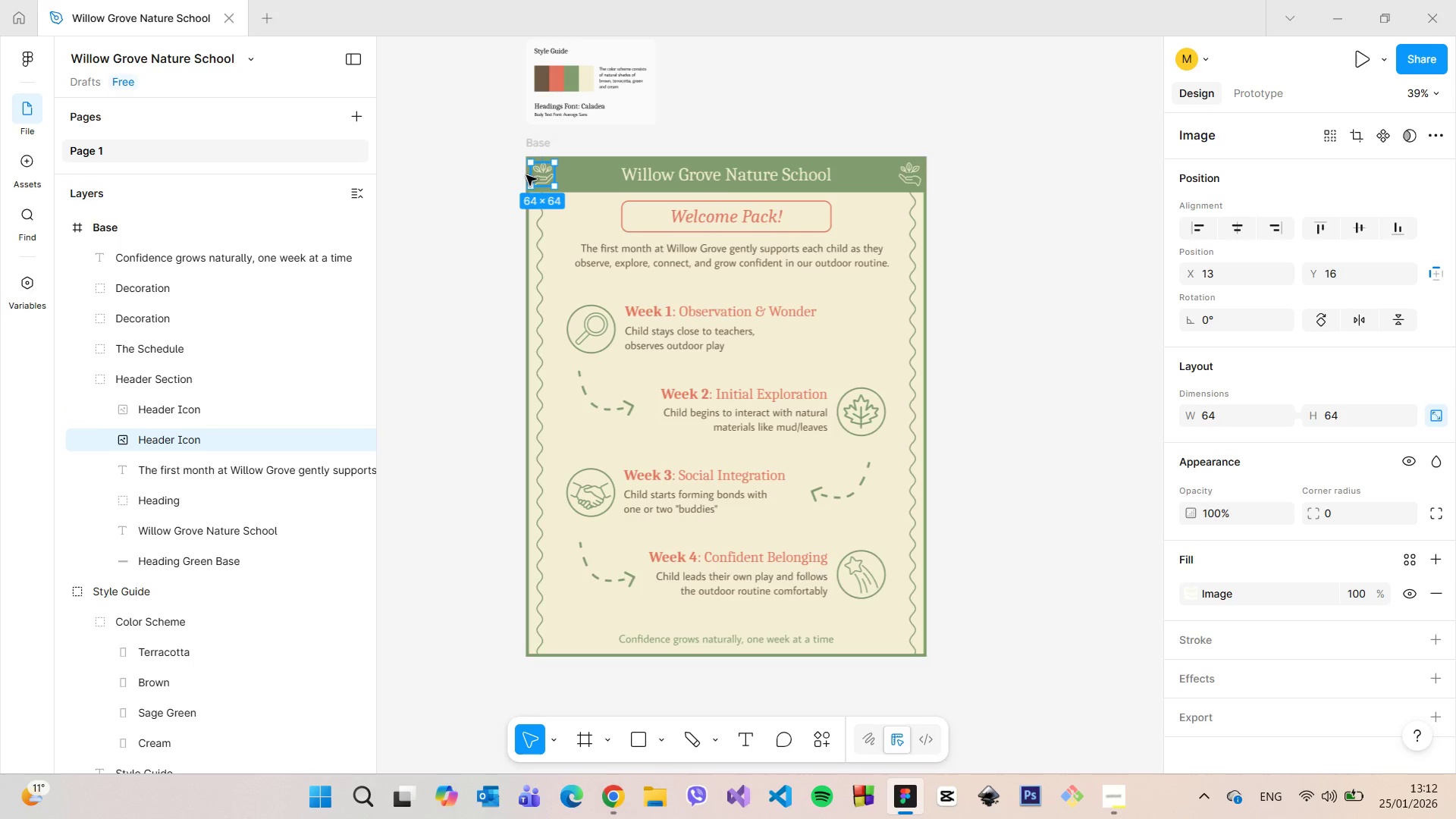 
hold_key(key=AltLeft, duration=0.44)
 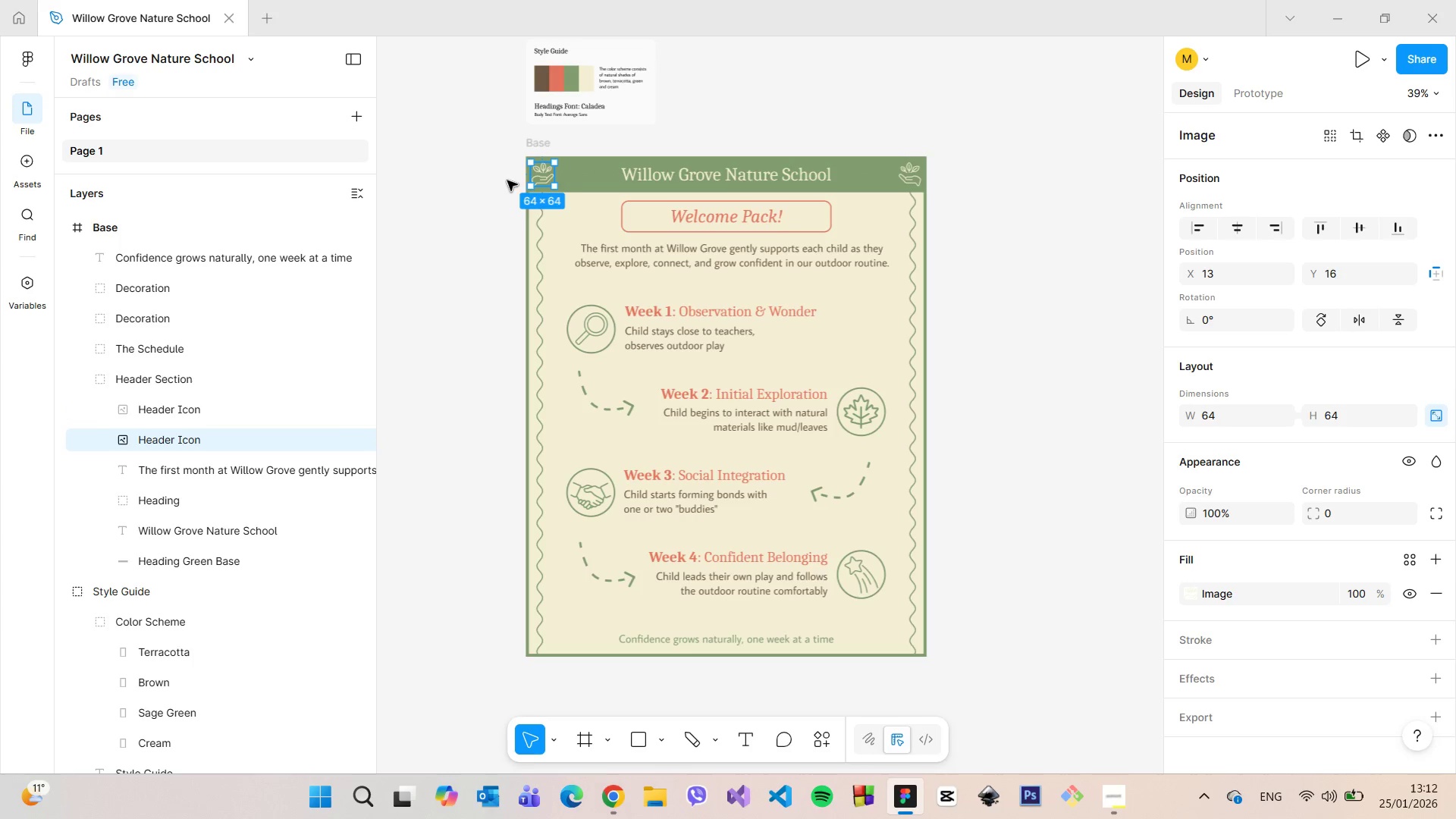 
left_click([507, 180])
 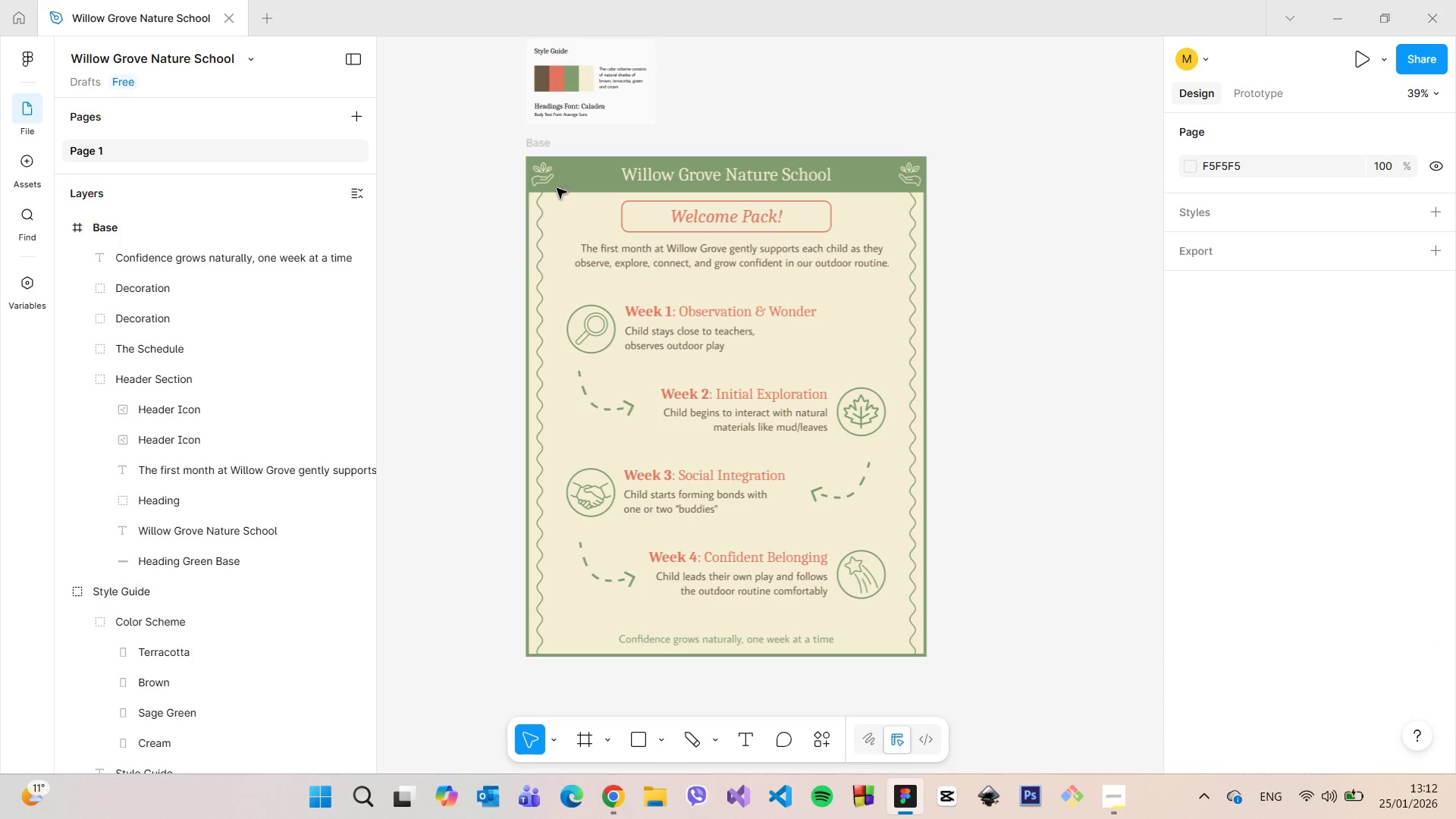 
left_click([892, 185])
 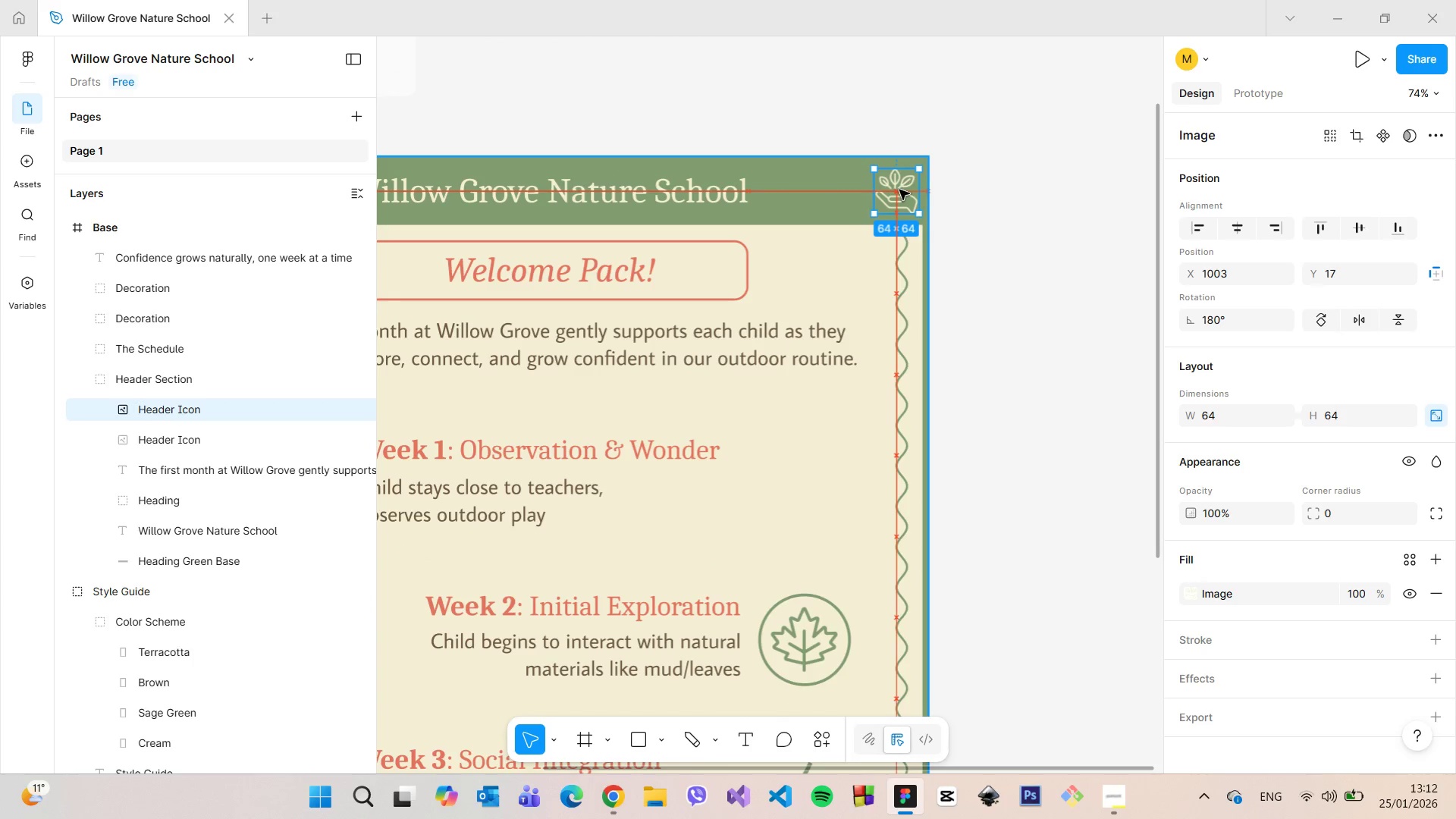 
scroll: coordinate [924, 159], scroll_direction: up, amount: 6.0
 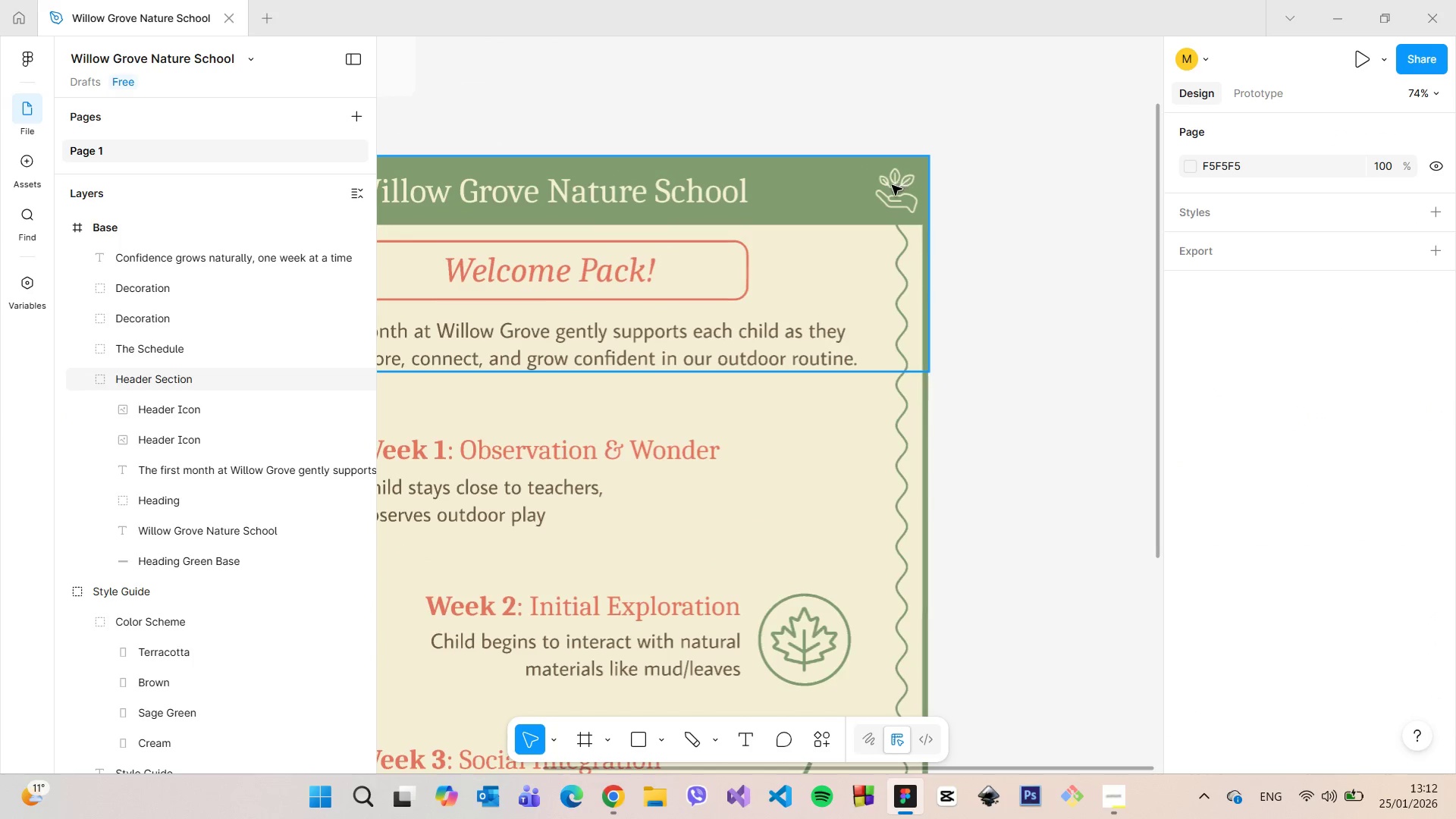 
hold_key(key=AltLeft, duration=1.52)
 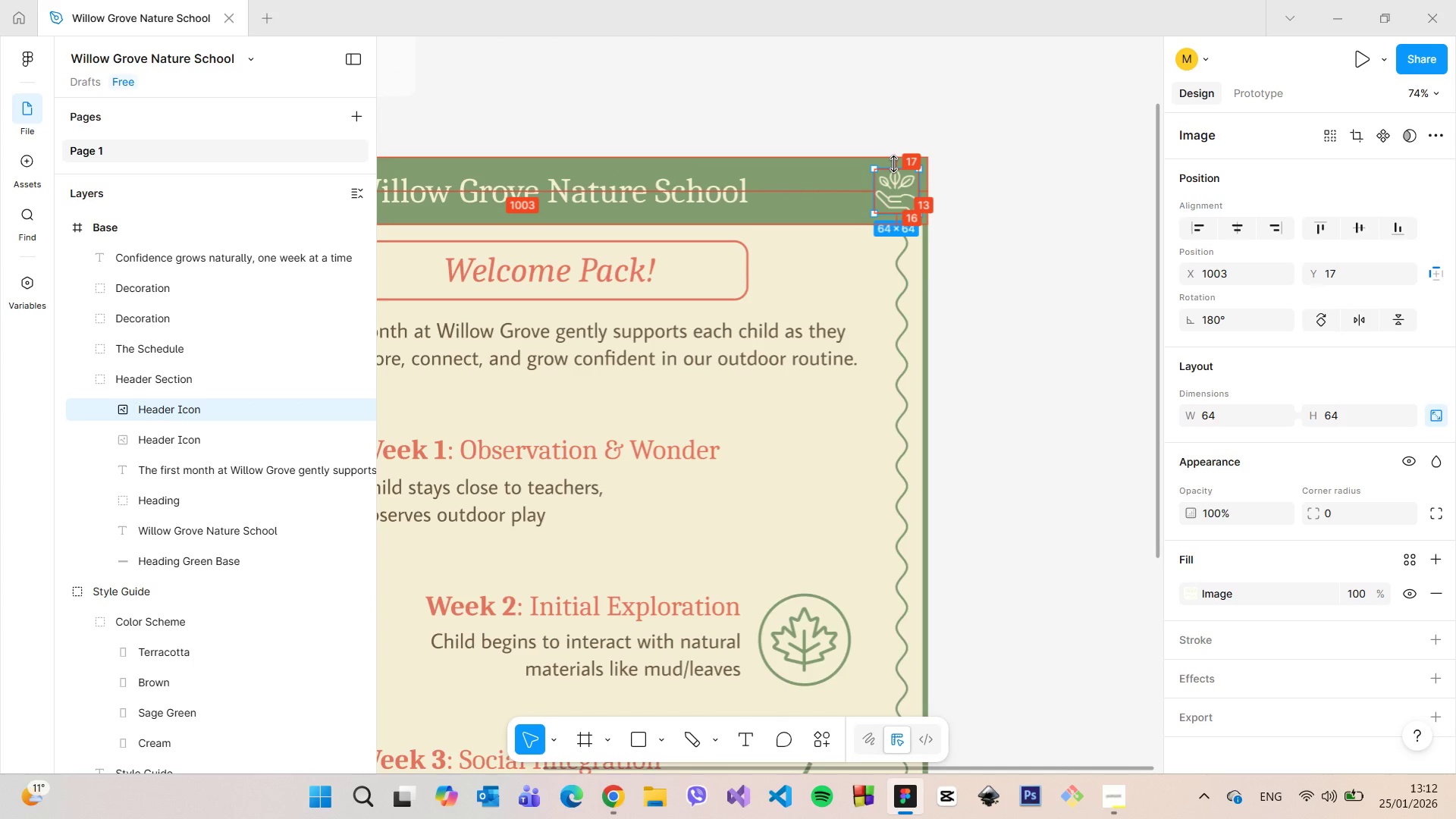 
hold_key(key=AltLeft, duration=0.72)
 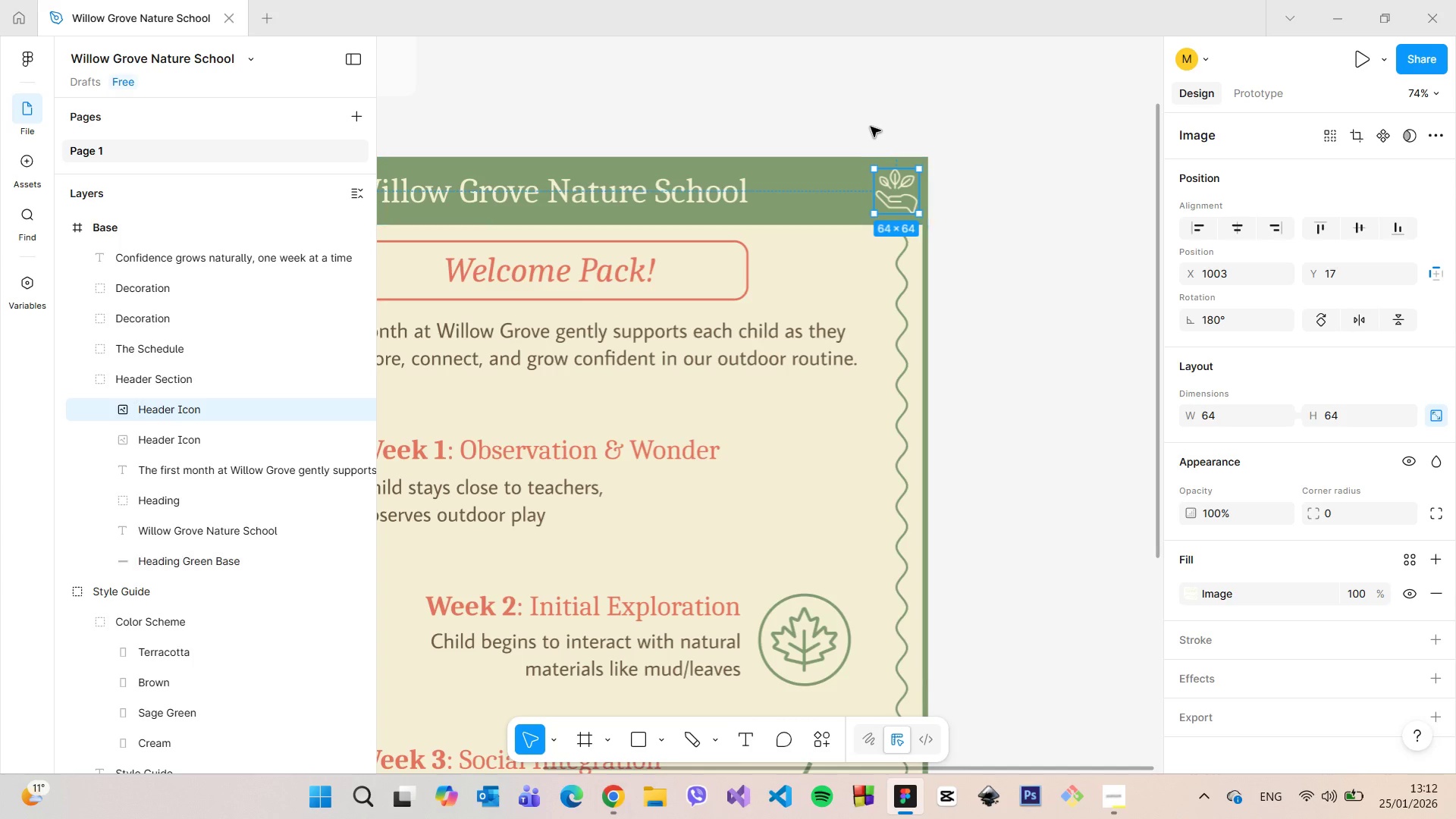 
left_click_drag(start_coordinate=[872, 127], to_coordinate=[868, 126])
 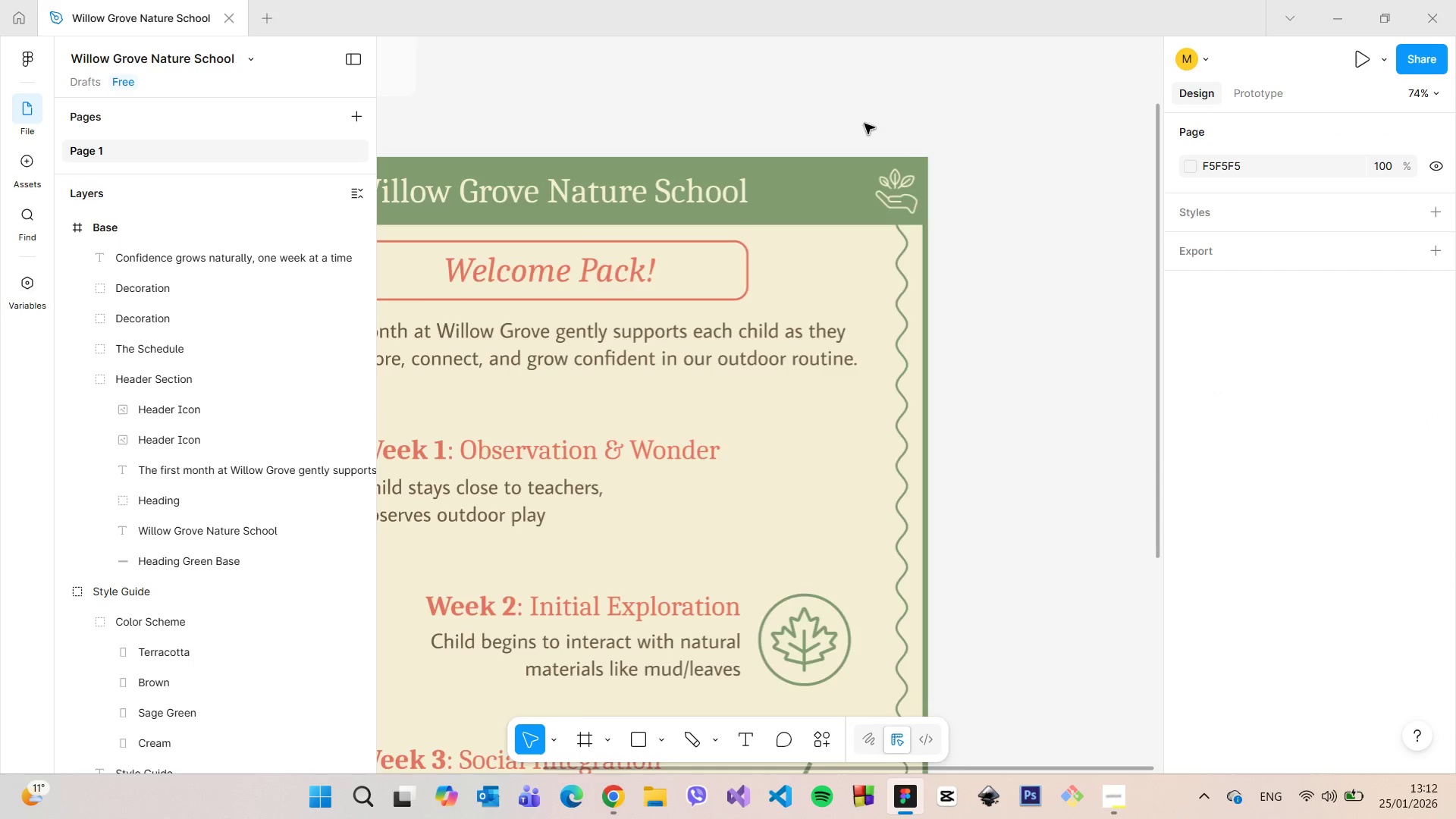 
scroll: coordinate [864, 124], scroll_direction: down, amount: 9.0
 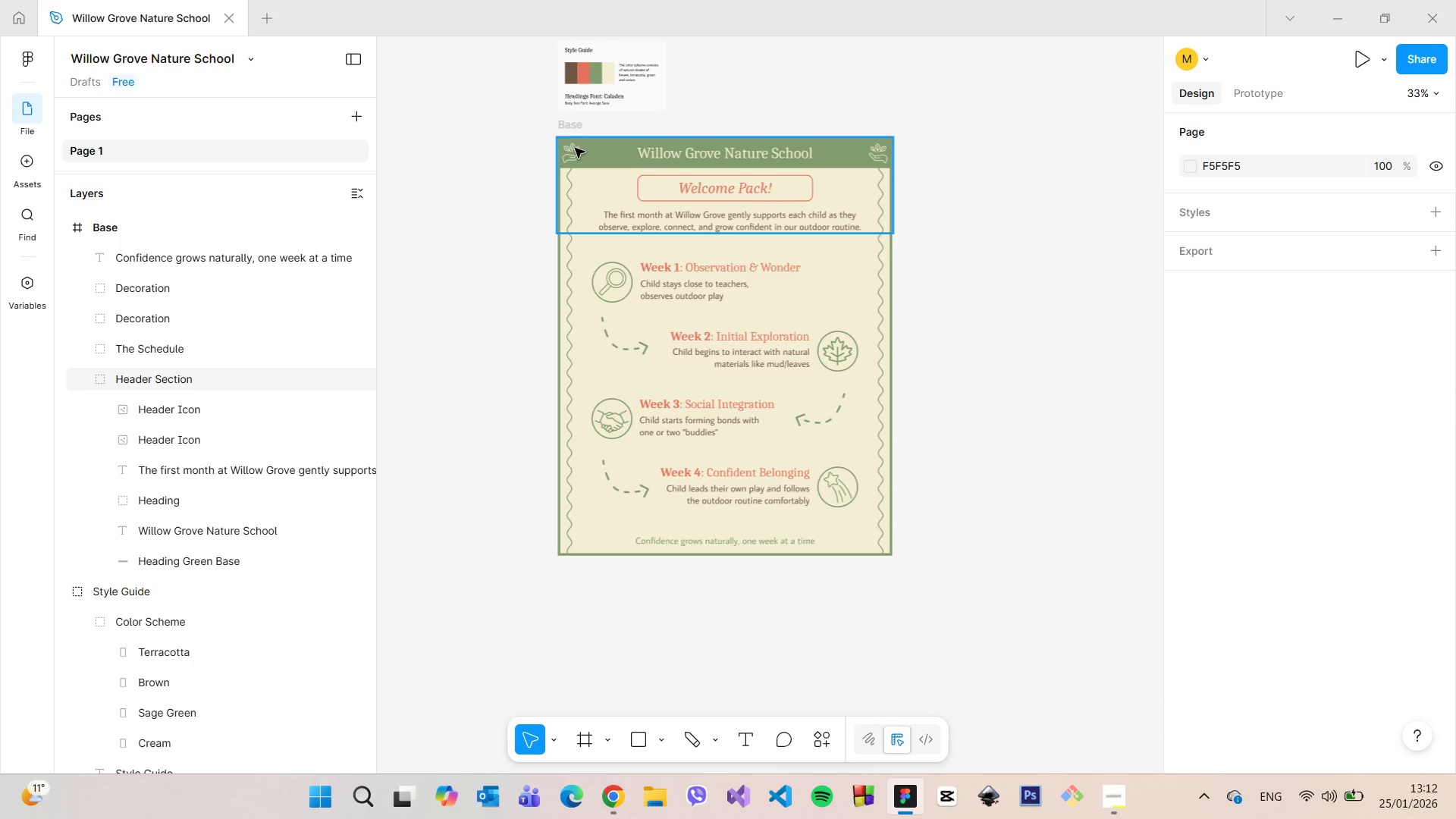 
double_click([575, 148])
 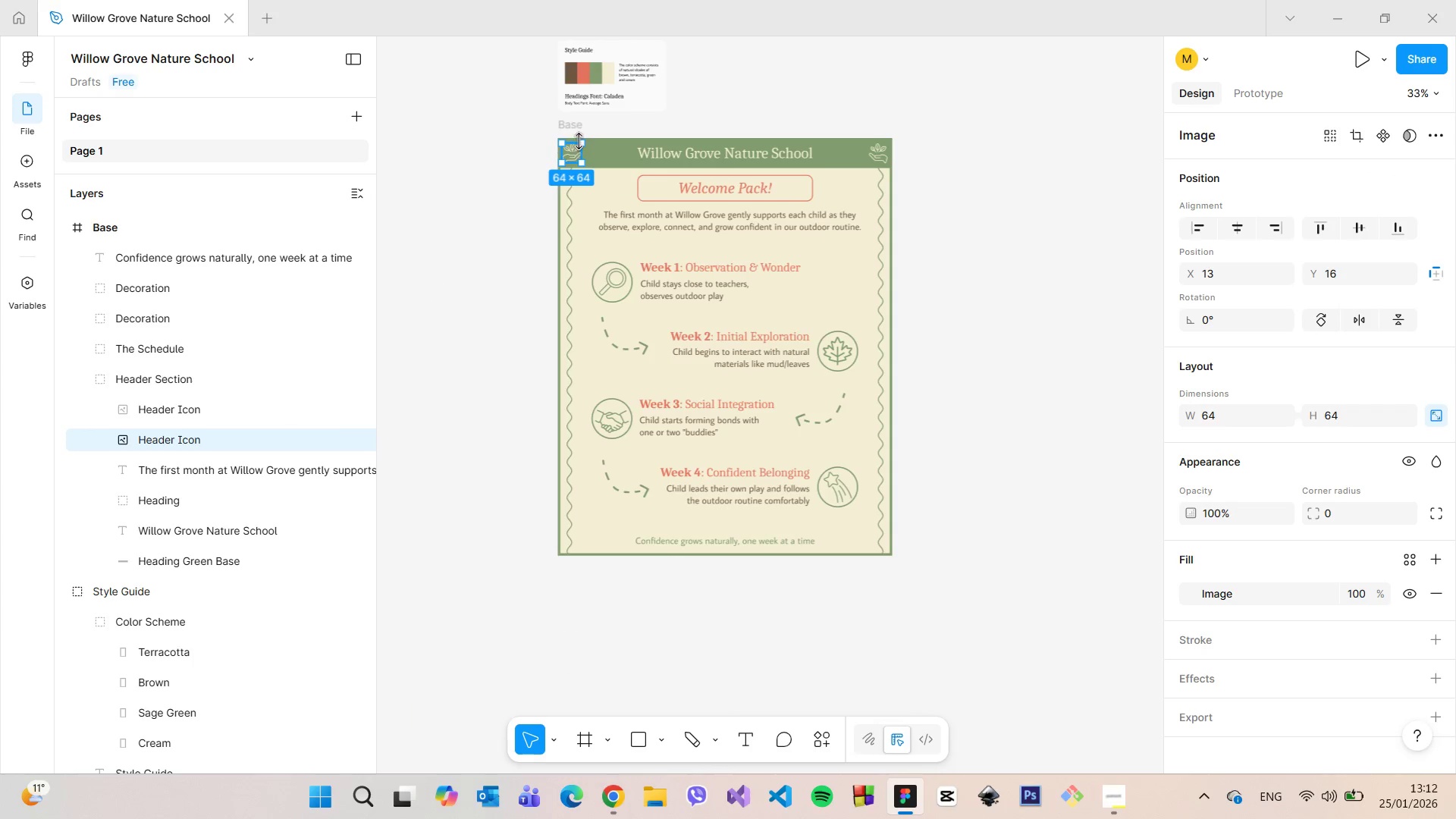 
hold_key(key=AltLeft, duration=0.55)
 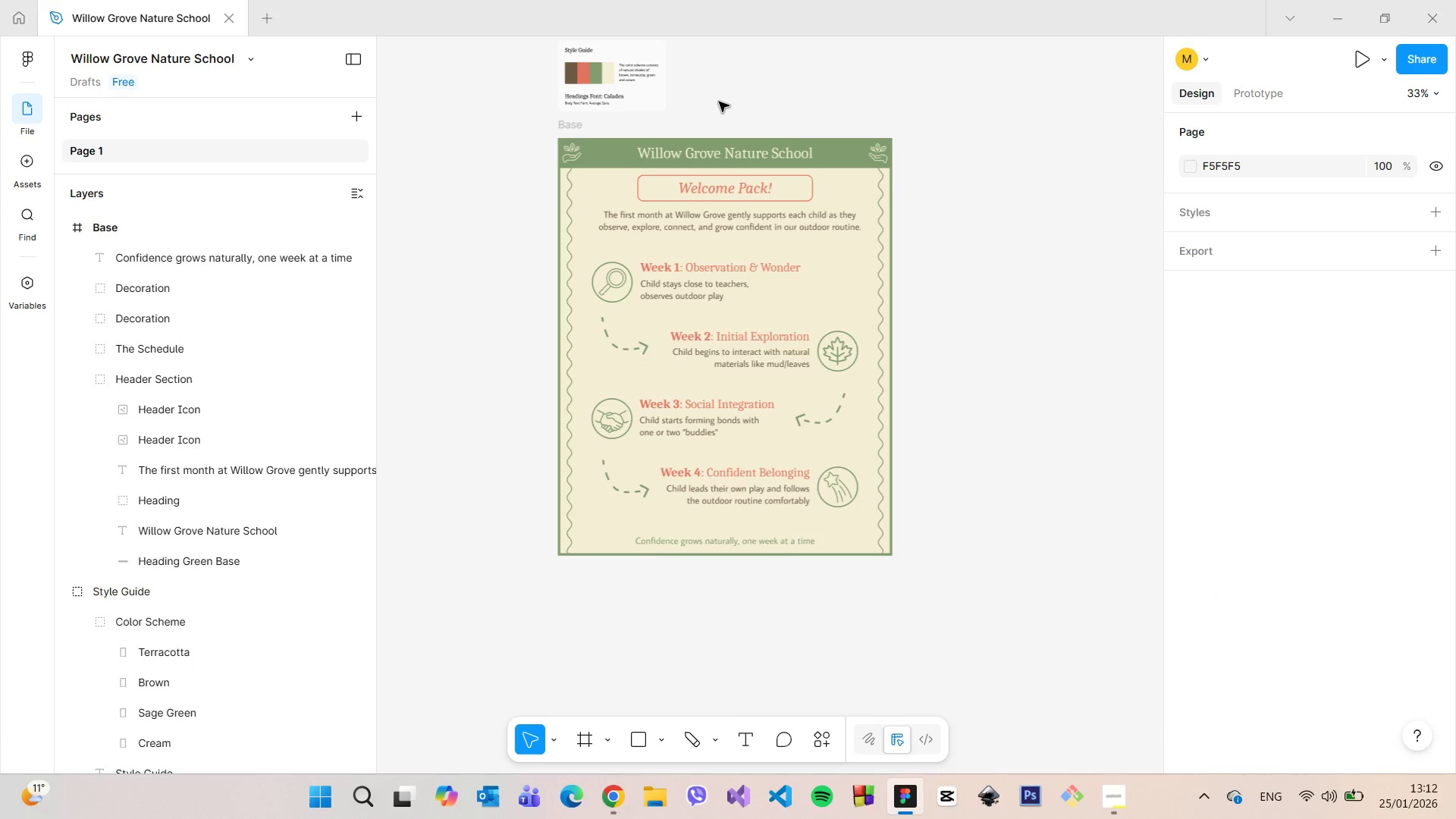 
scroll: coordinate [720, 102], scroll_direction: up, amount: 3.0
 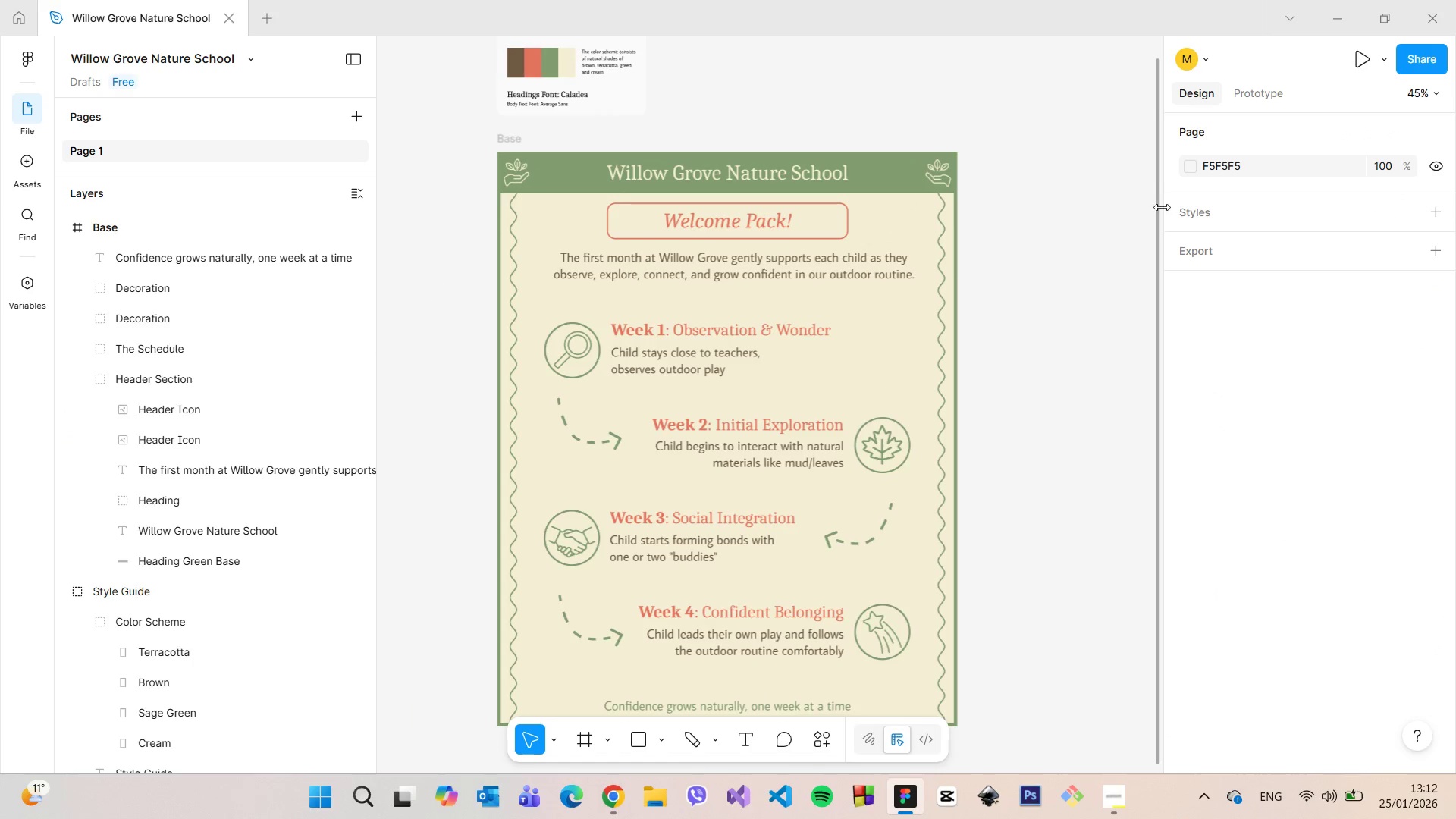 
left_click_drag(start_coordinate=[1156, 201], to_coordinate=[1149, 246])
 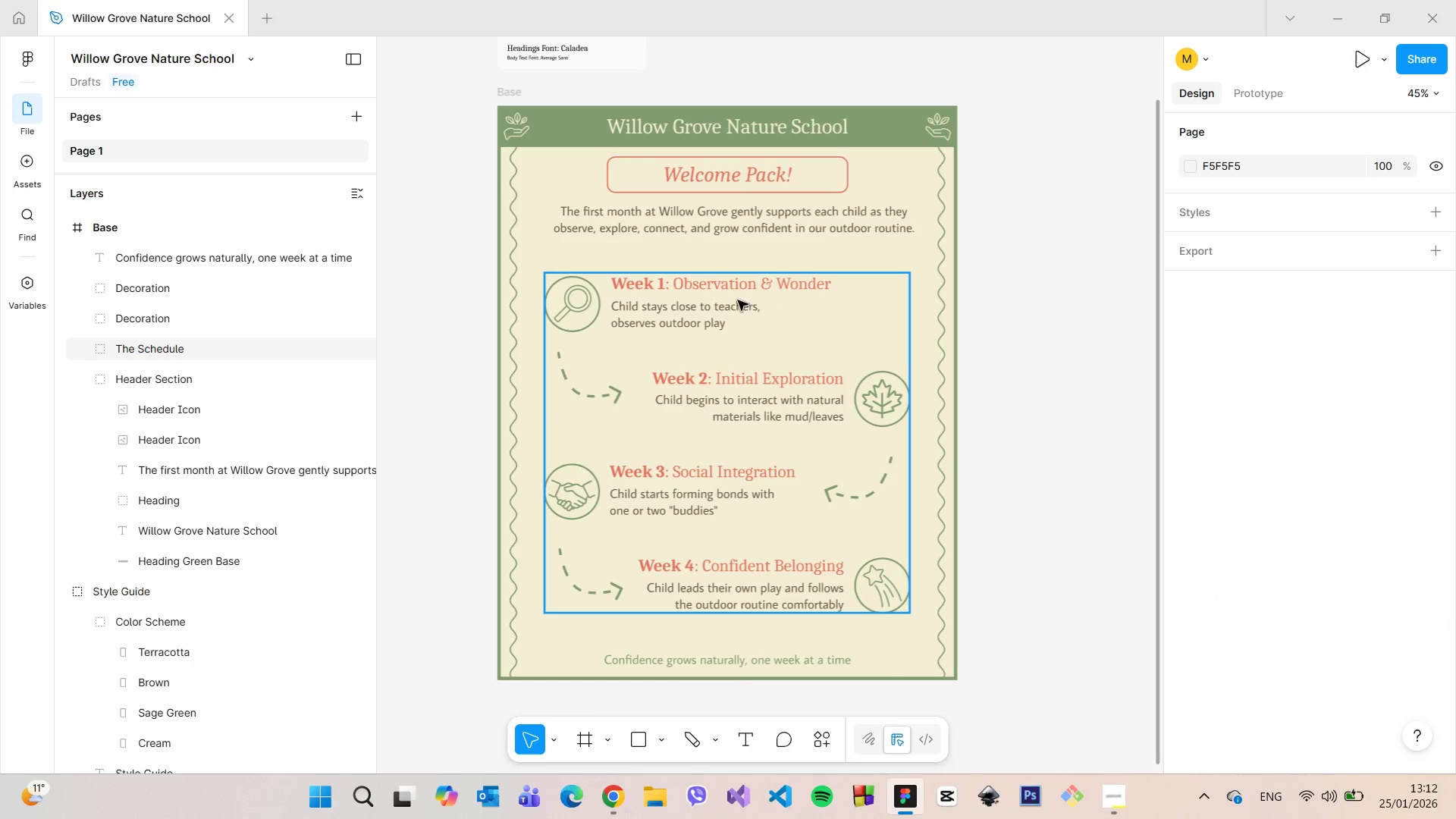 
scroll: coordinate [890, 507], scroll_direction: down, amount: 3.0
 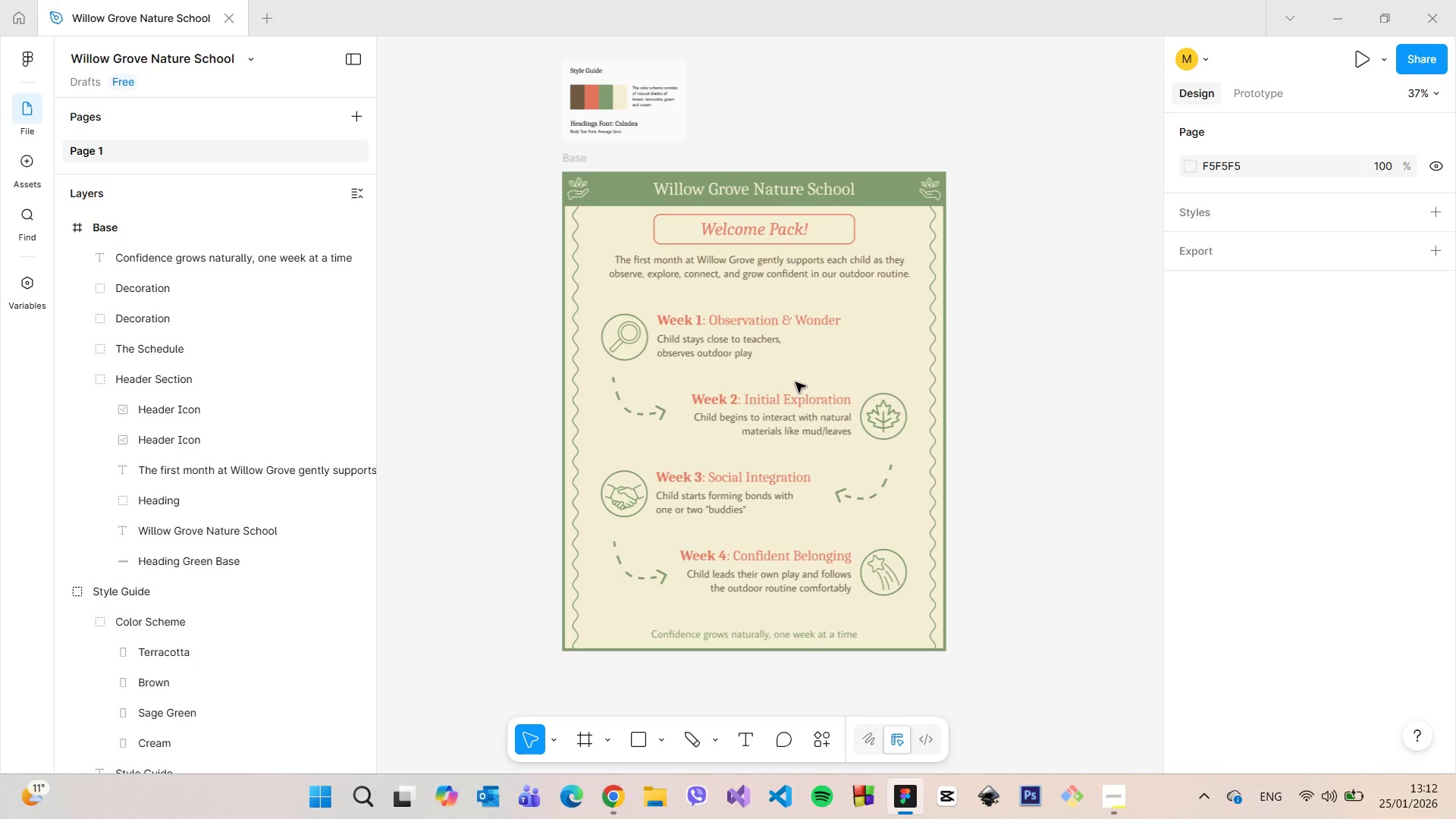 
wait(7.02)
 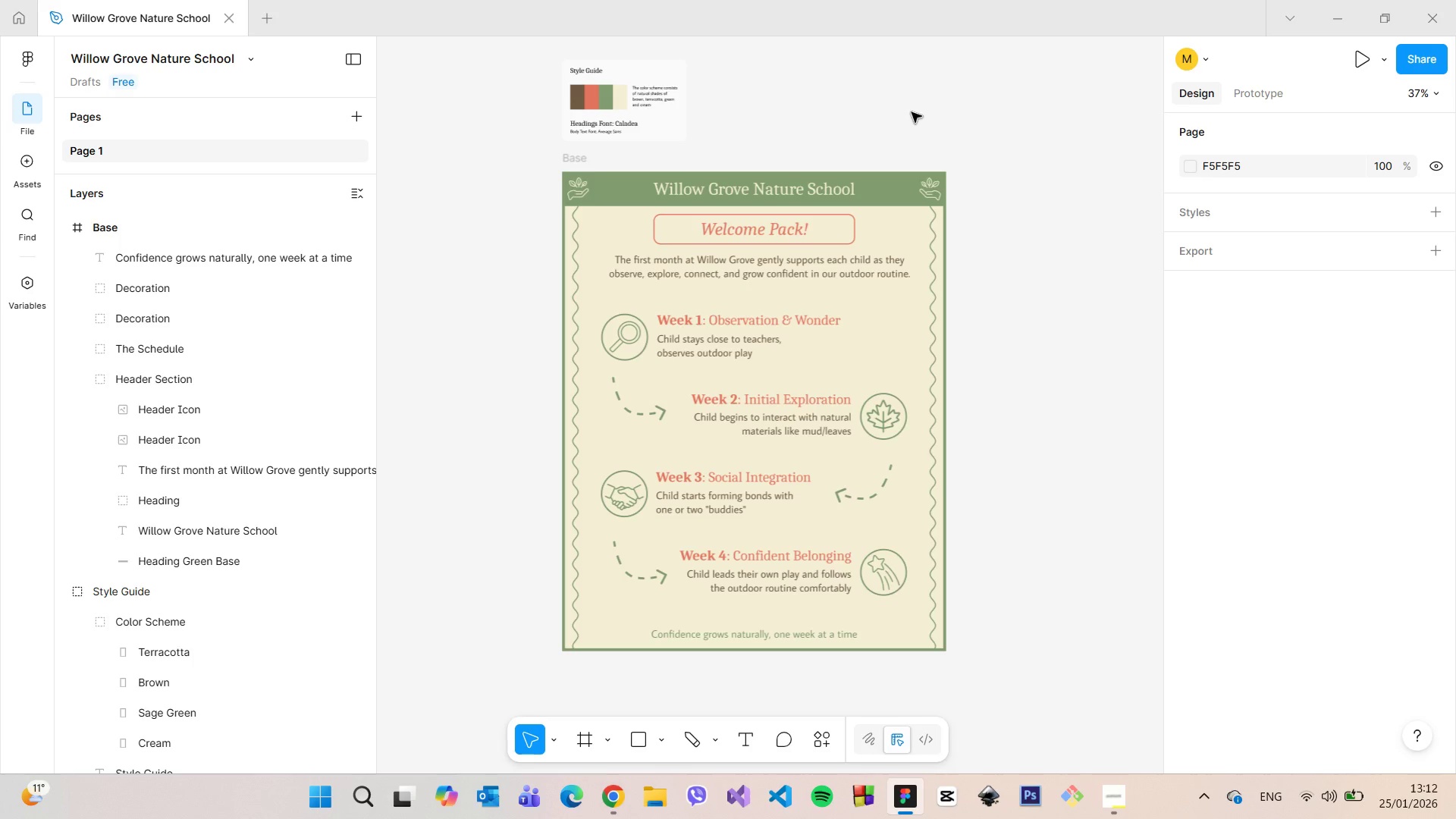 
scroll: coordinate [780, 180], scroll_direction: up, amount: 2.0
 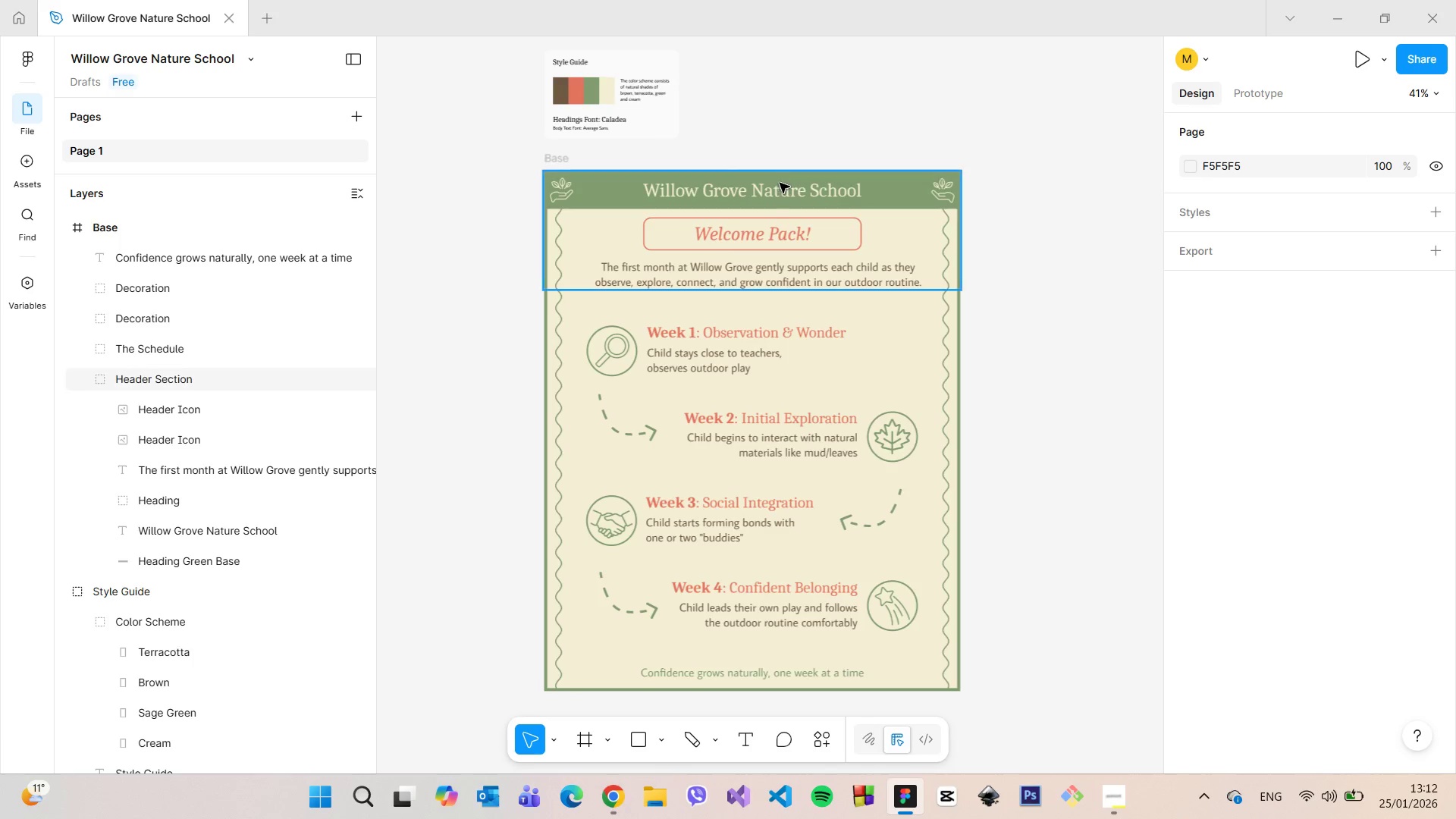 
left_click([770, 206])
 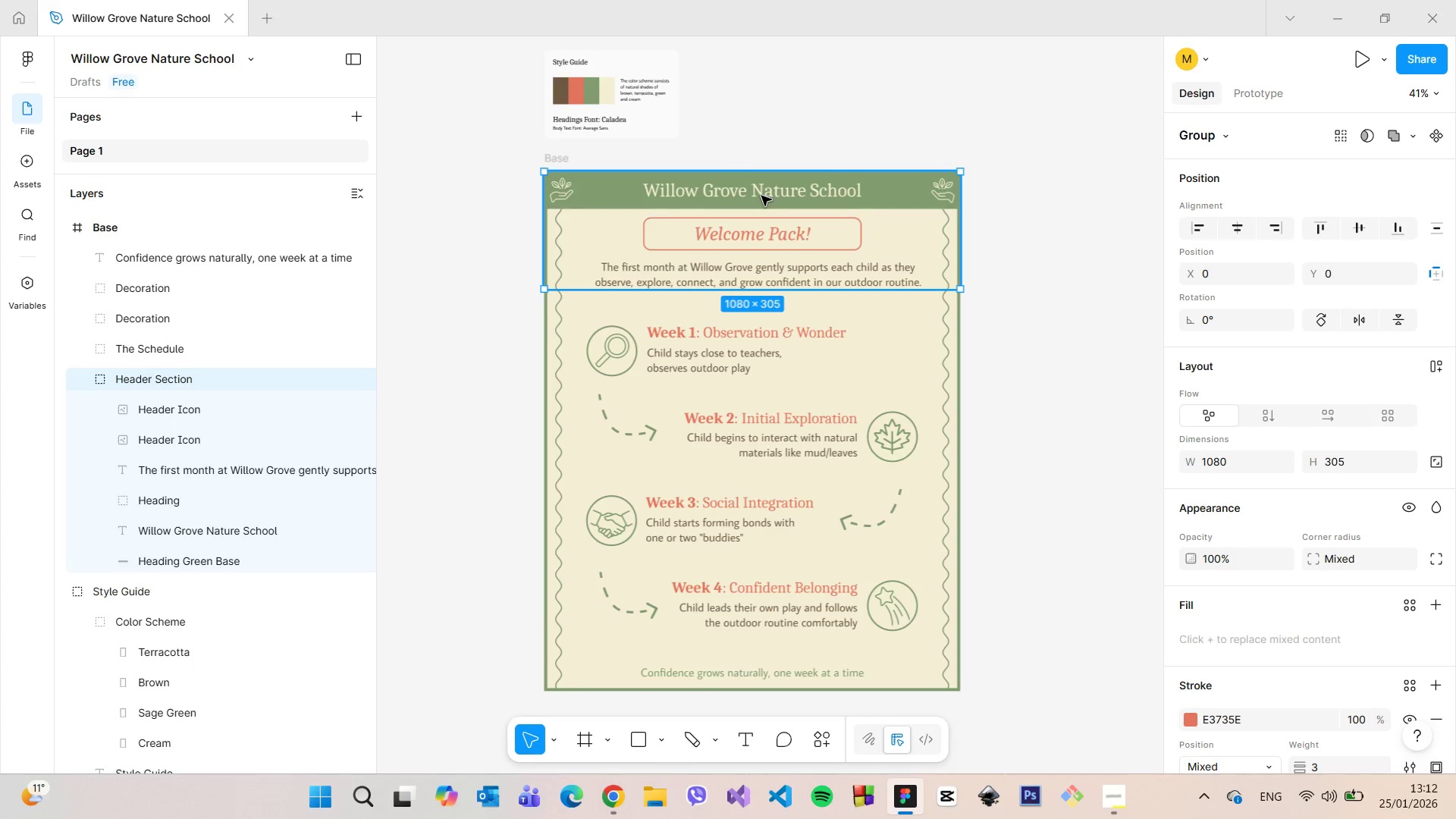 
double_click([761, 196])
 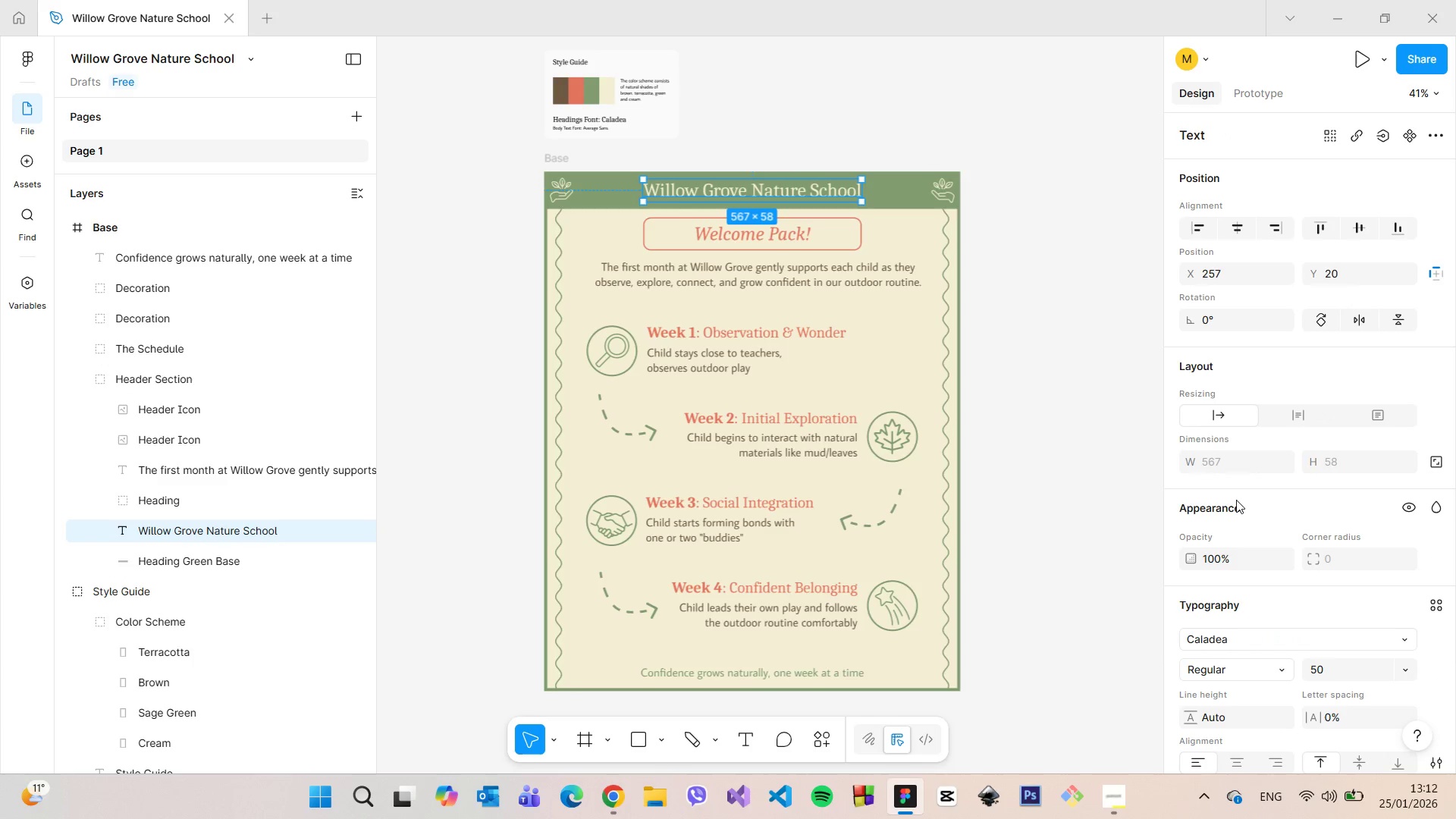 
scroll: coordinate [1301, 605], scroll_direction: down, amount: 3.0
 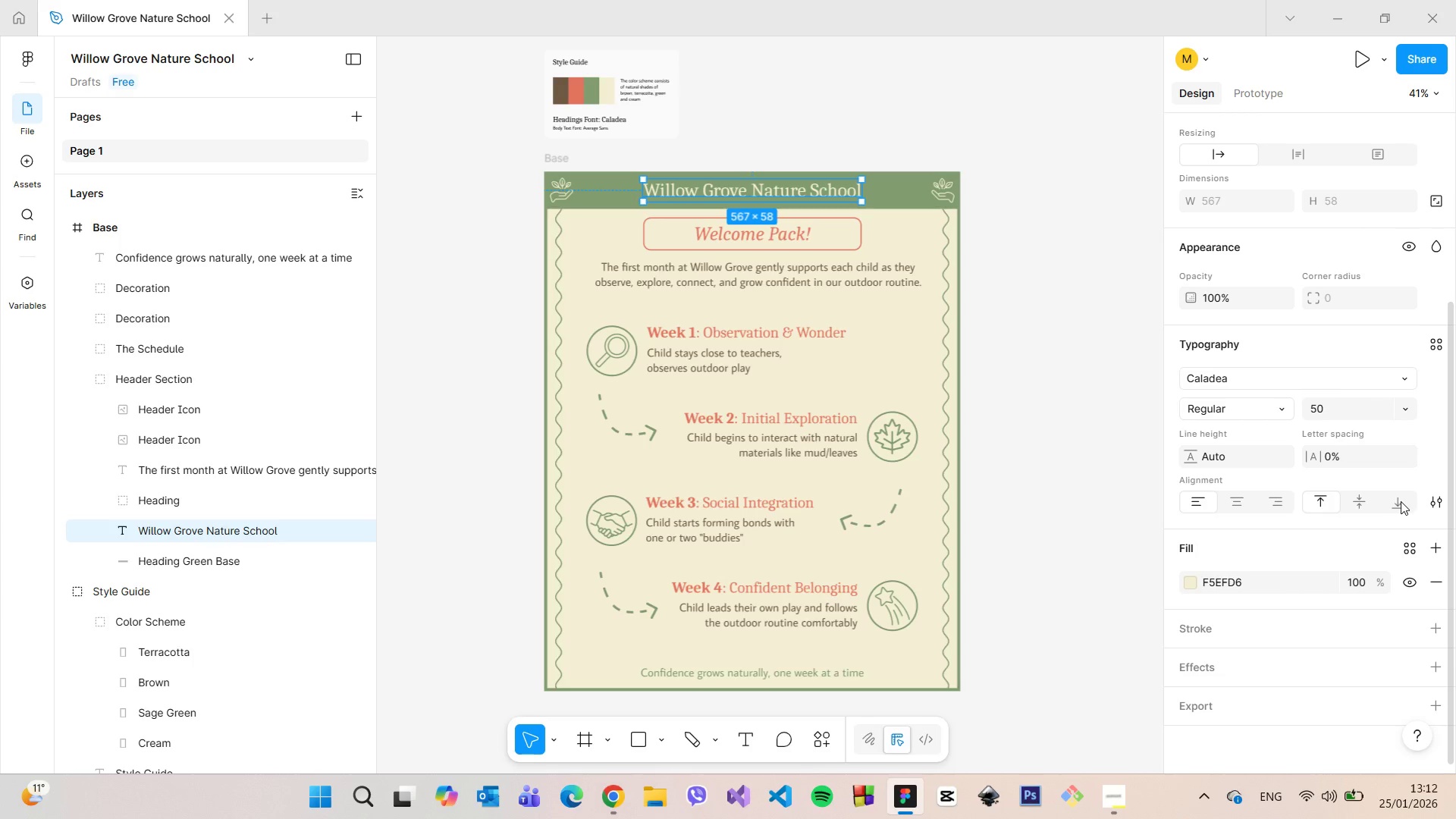 
left_click([1429, 501])
 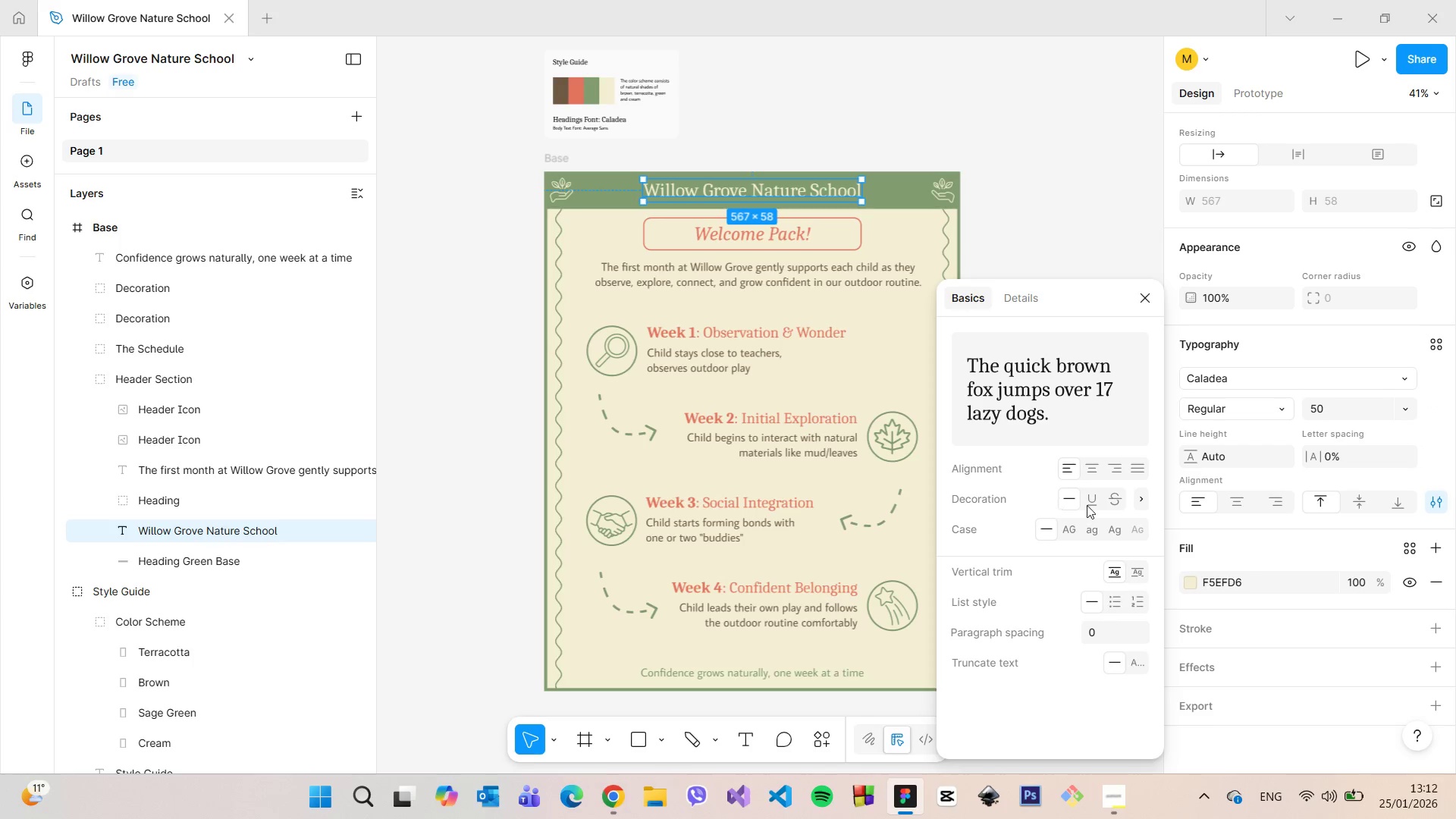 
left_click([1094, 502])
 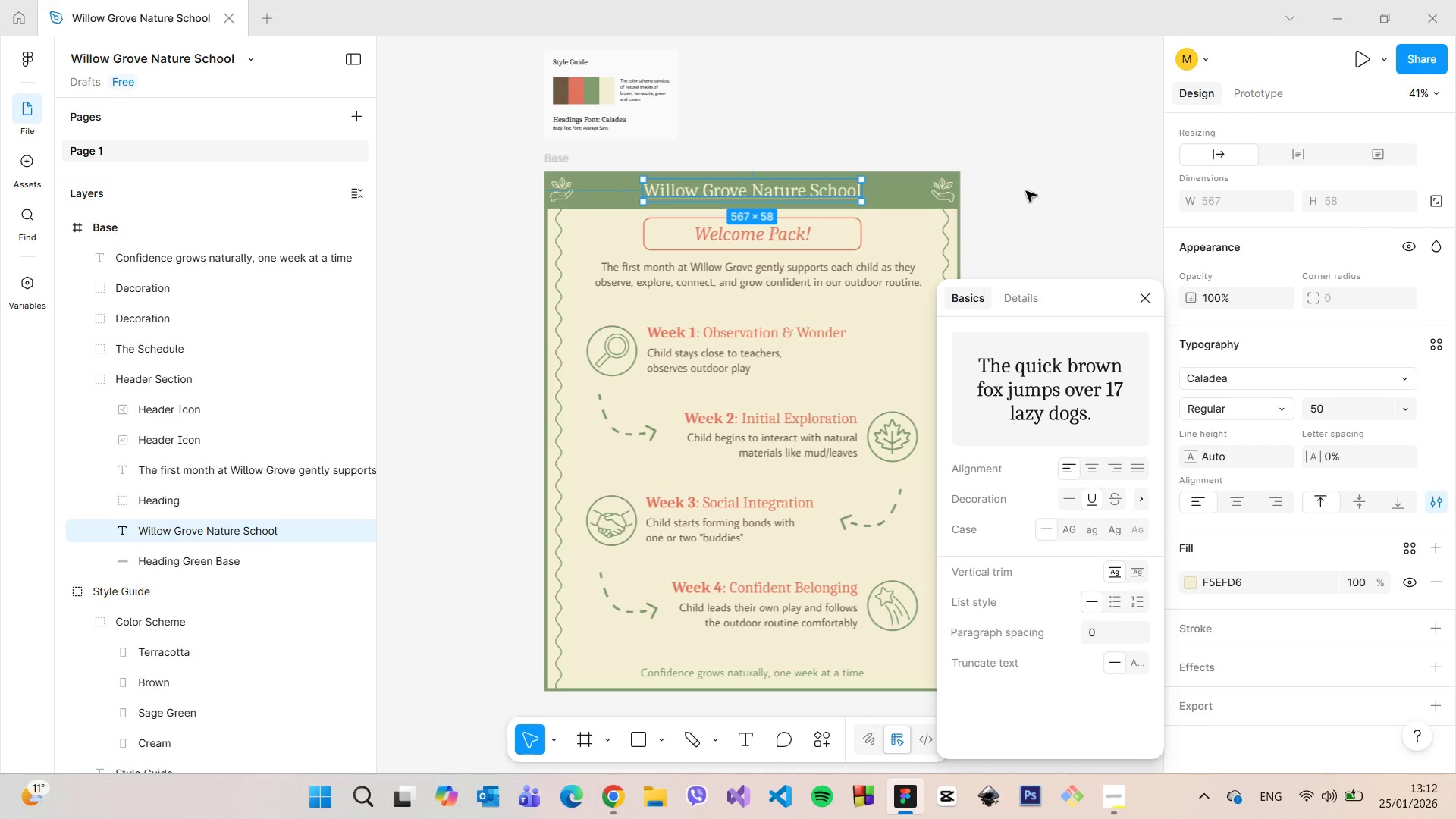 
left_click([1026, 185])
 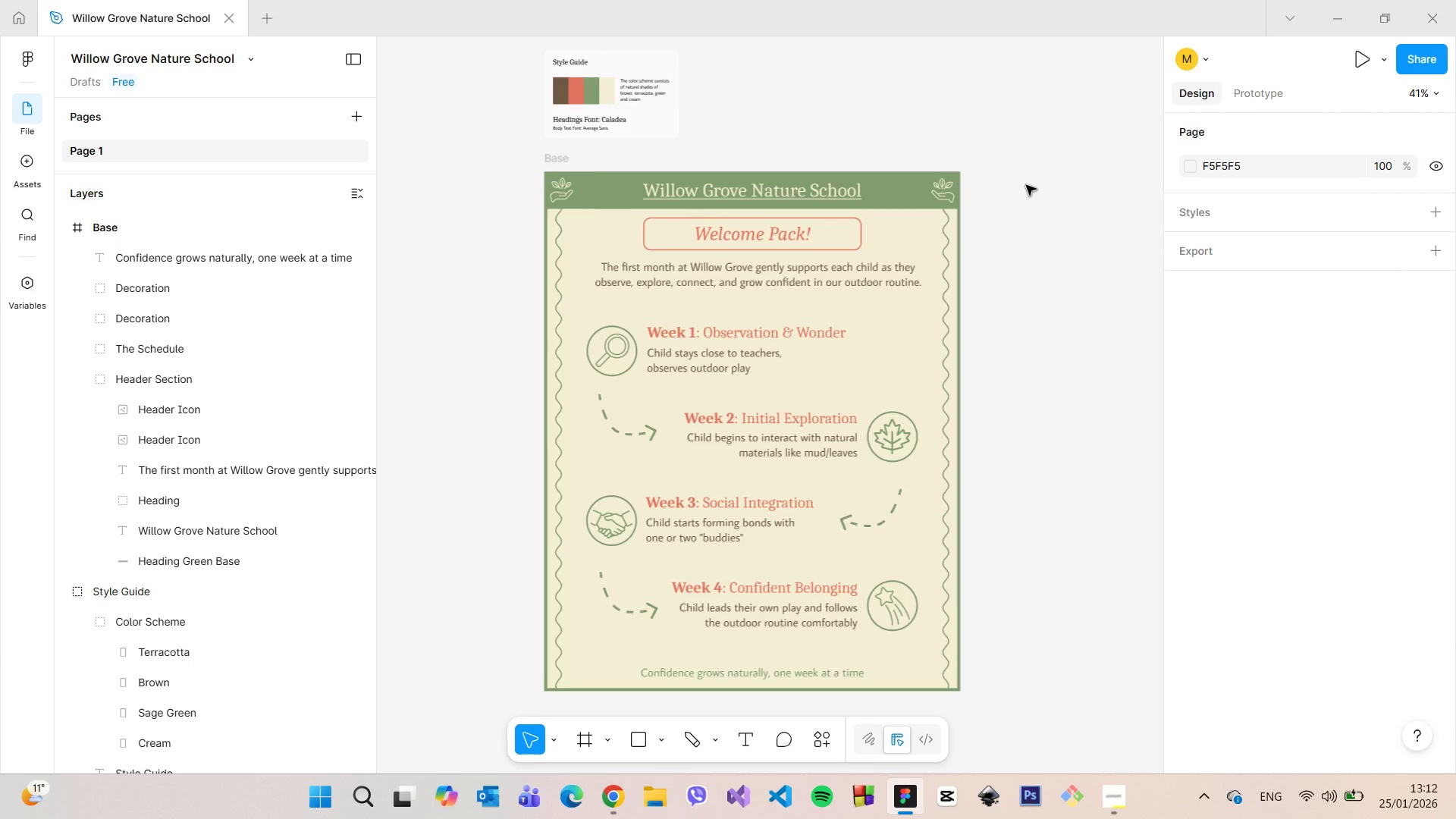 
scroll: coordinate [1293, 542], scroll_direction: down, amount: 7.0
 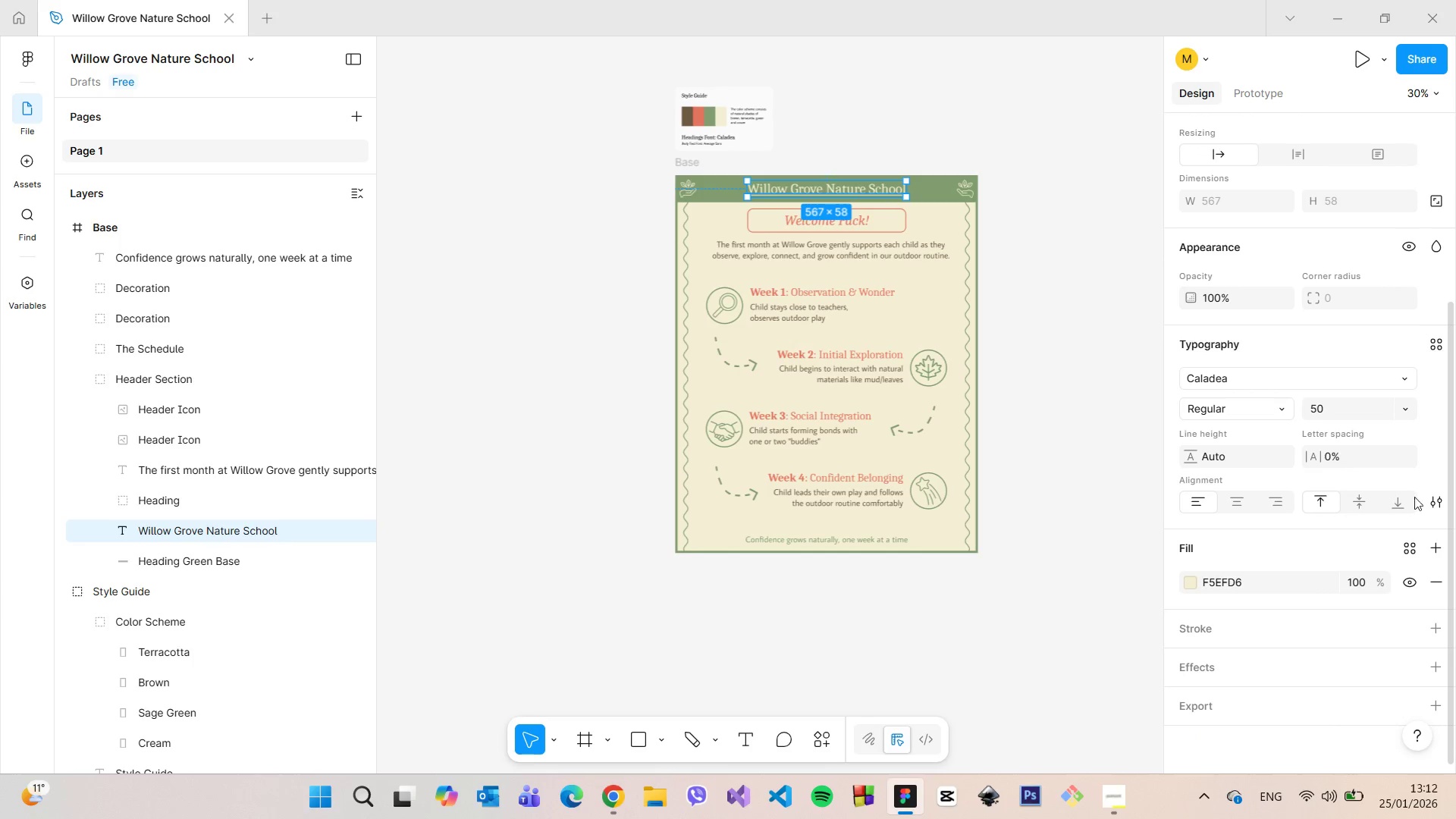 
left_click([1435, 507])
 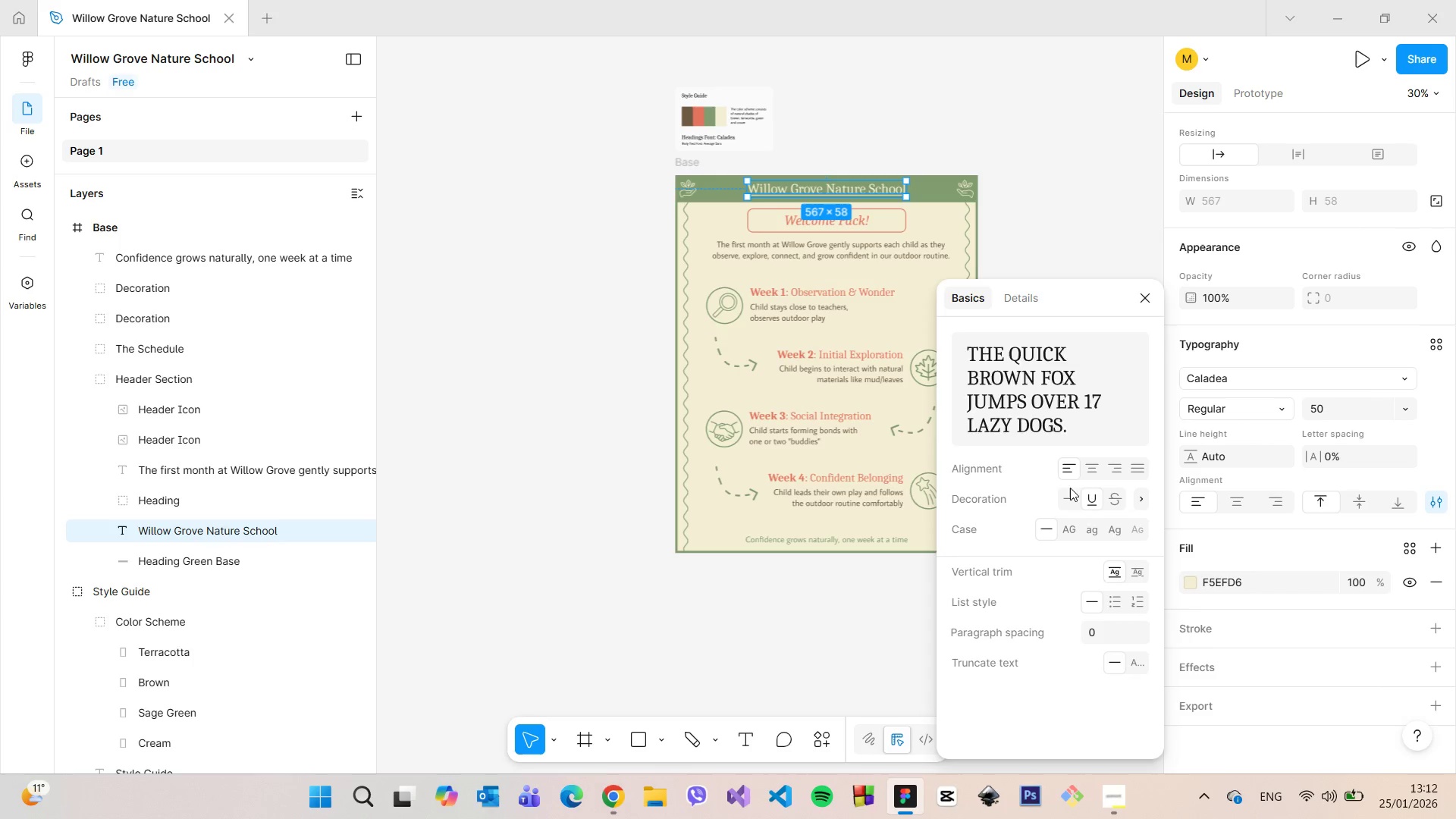 
left_click([1073, 490])
 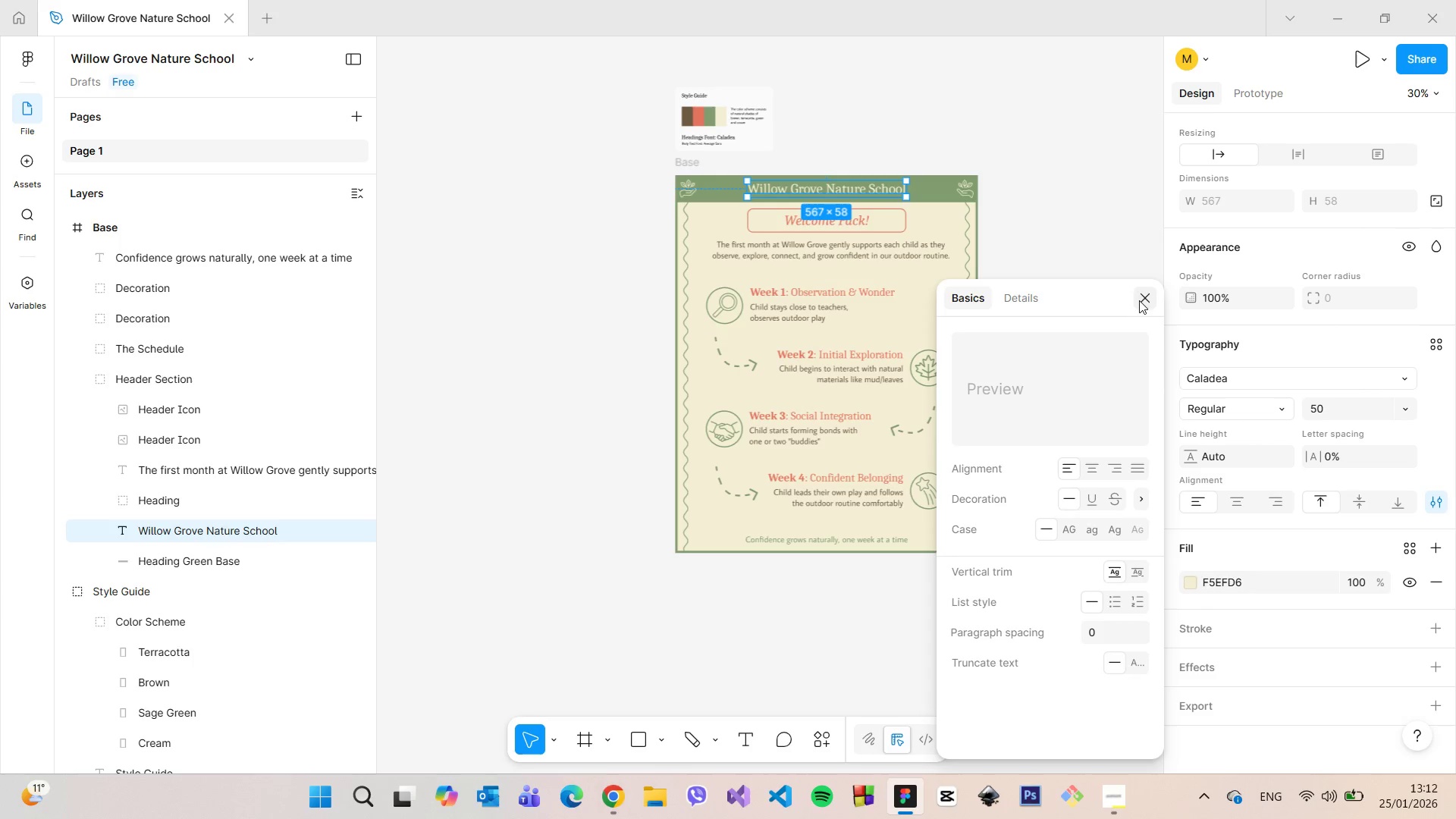 
left_click([1143, 297])
 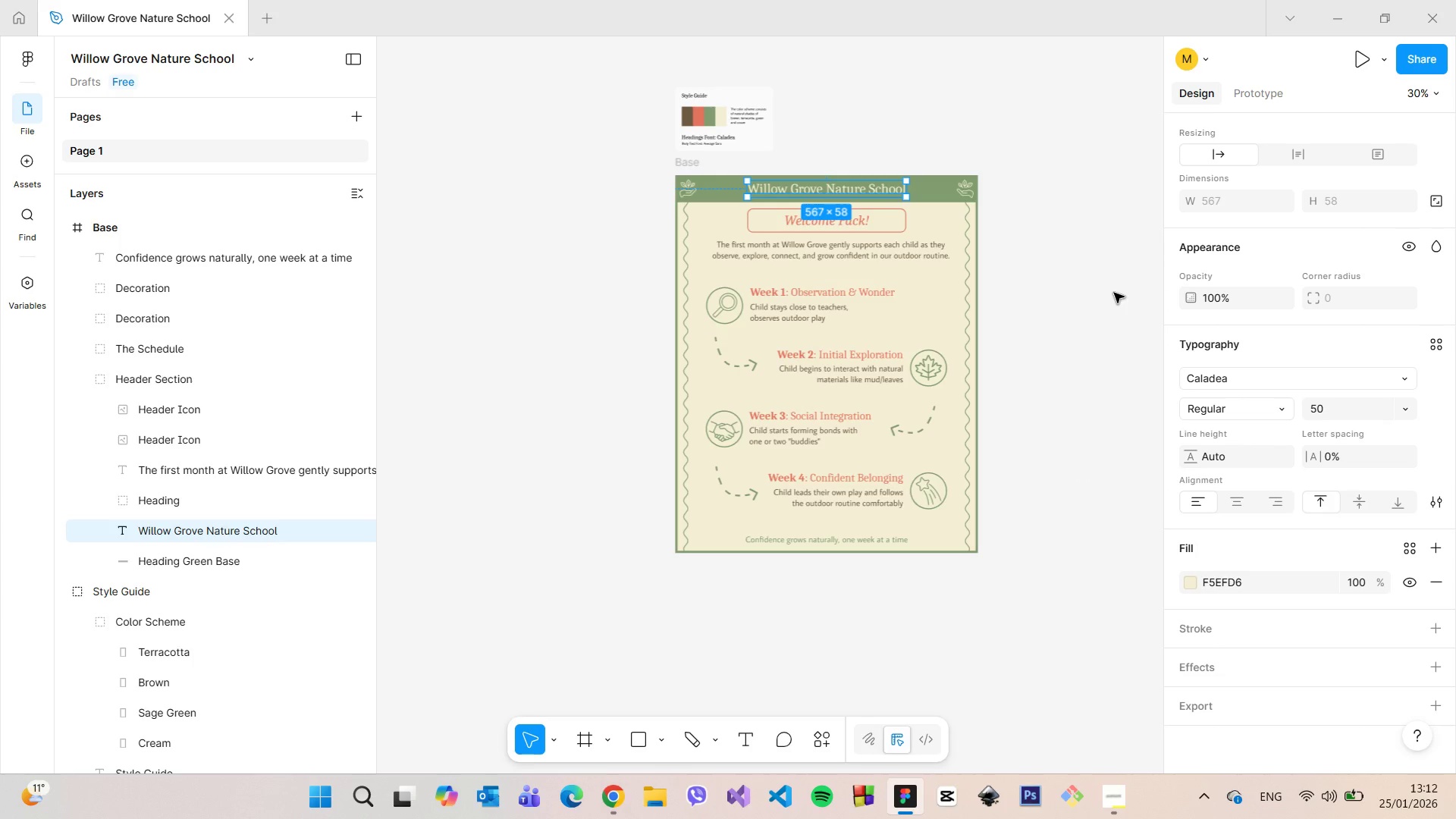 
left_click_drag(start_coordinate=[1108, 287], to_coordinate=[1104, 282])
 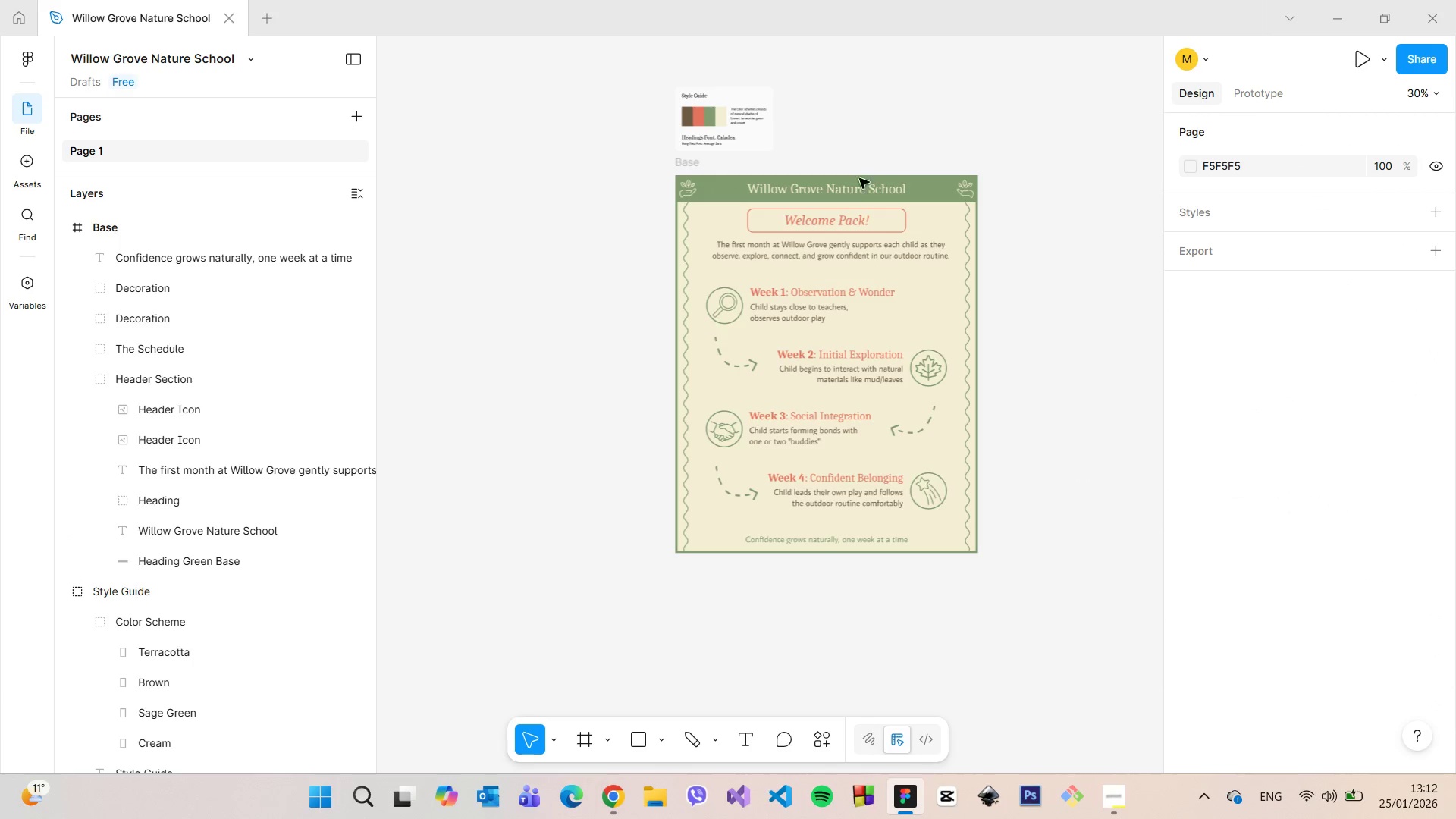 
scroll: coordinate [792, 83], scroll_direction: up, amount: 6.0
 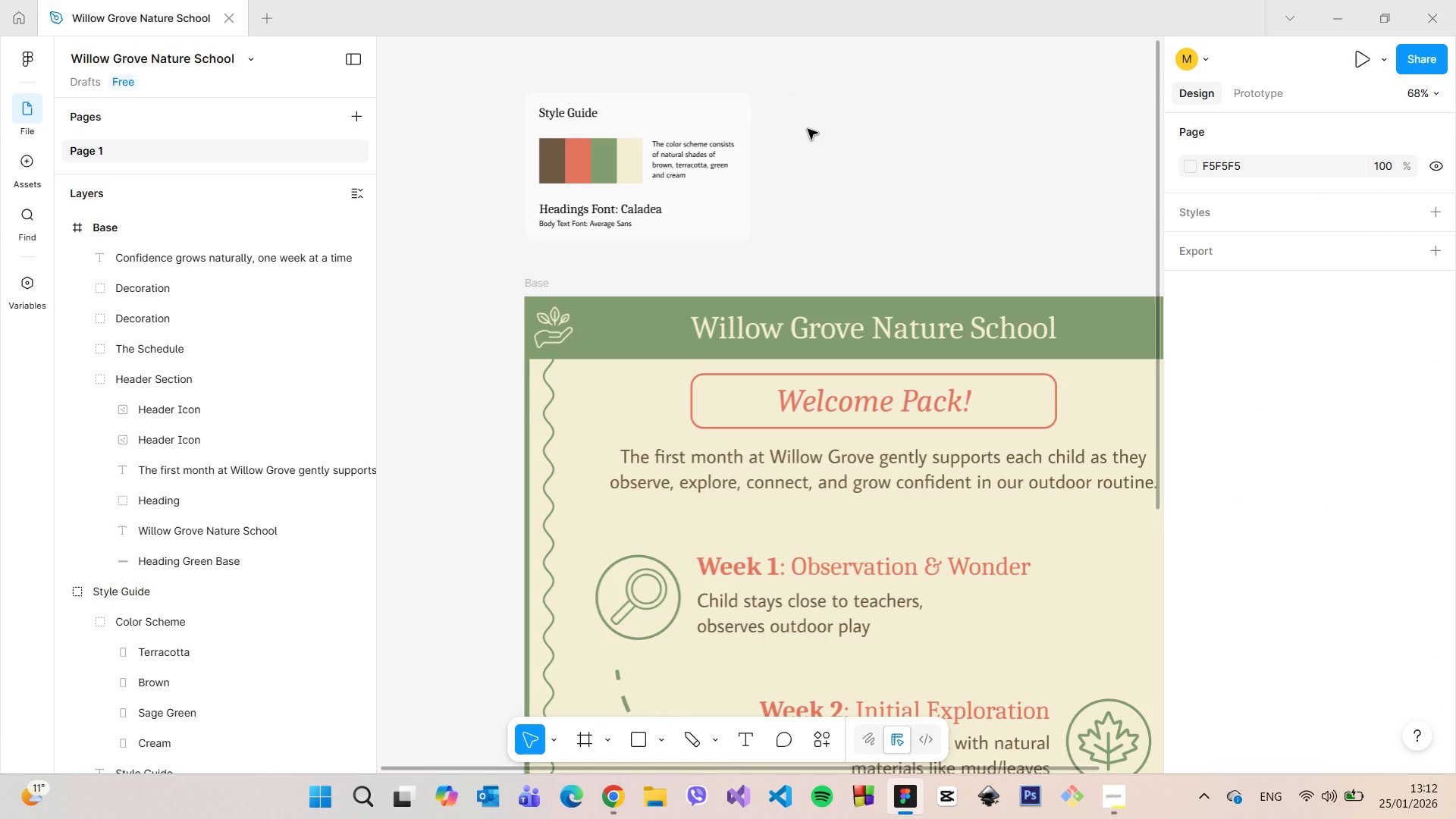 
scroll: coordinate [1128, 494], scroll_direction: down, amount: 13.0
 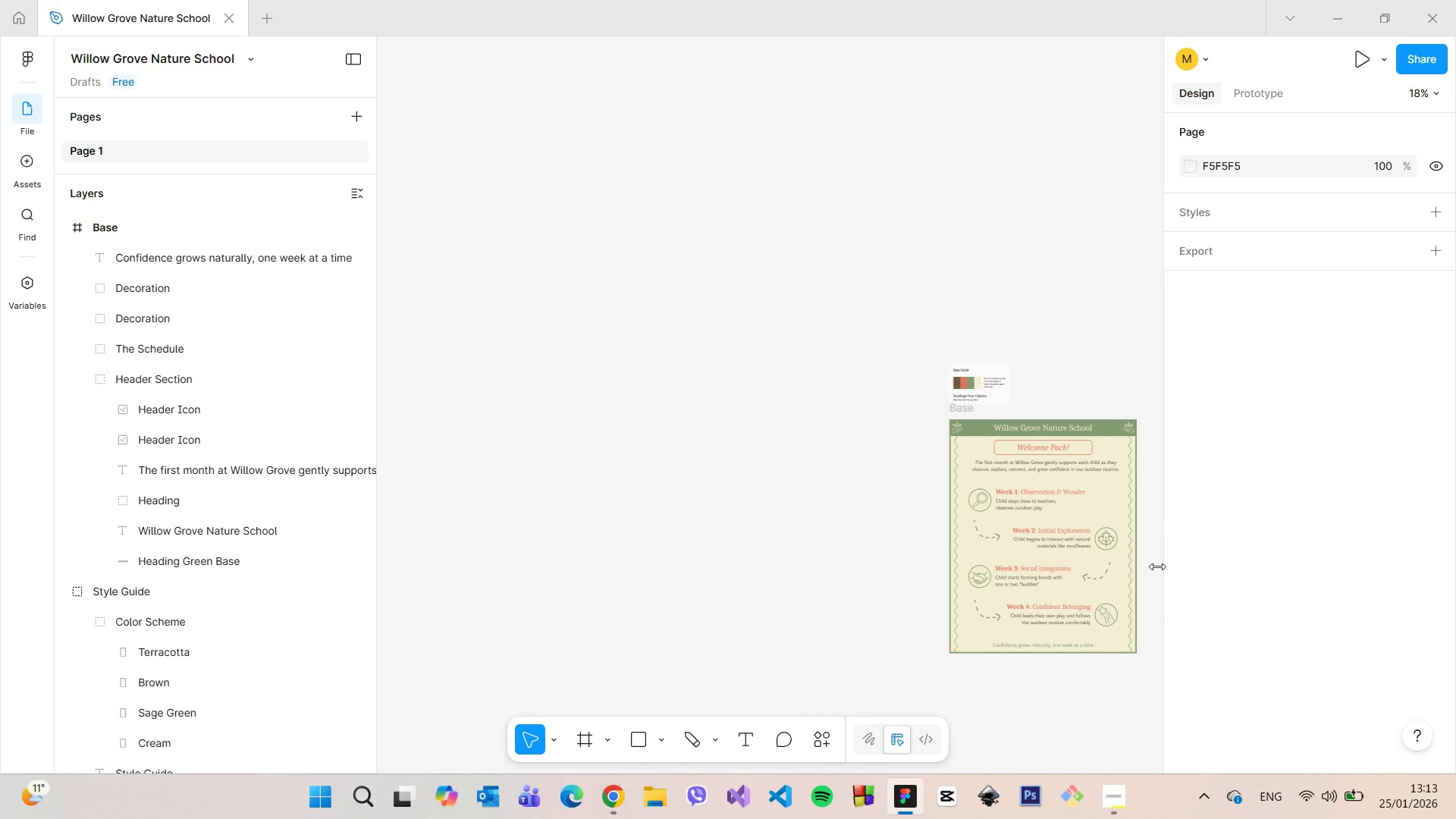 
scroll: coordinate [1104, 412], scroll_direction: up, amount: 10.0
 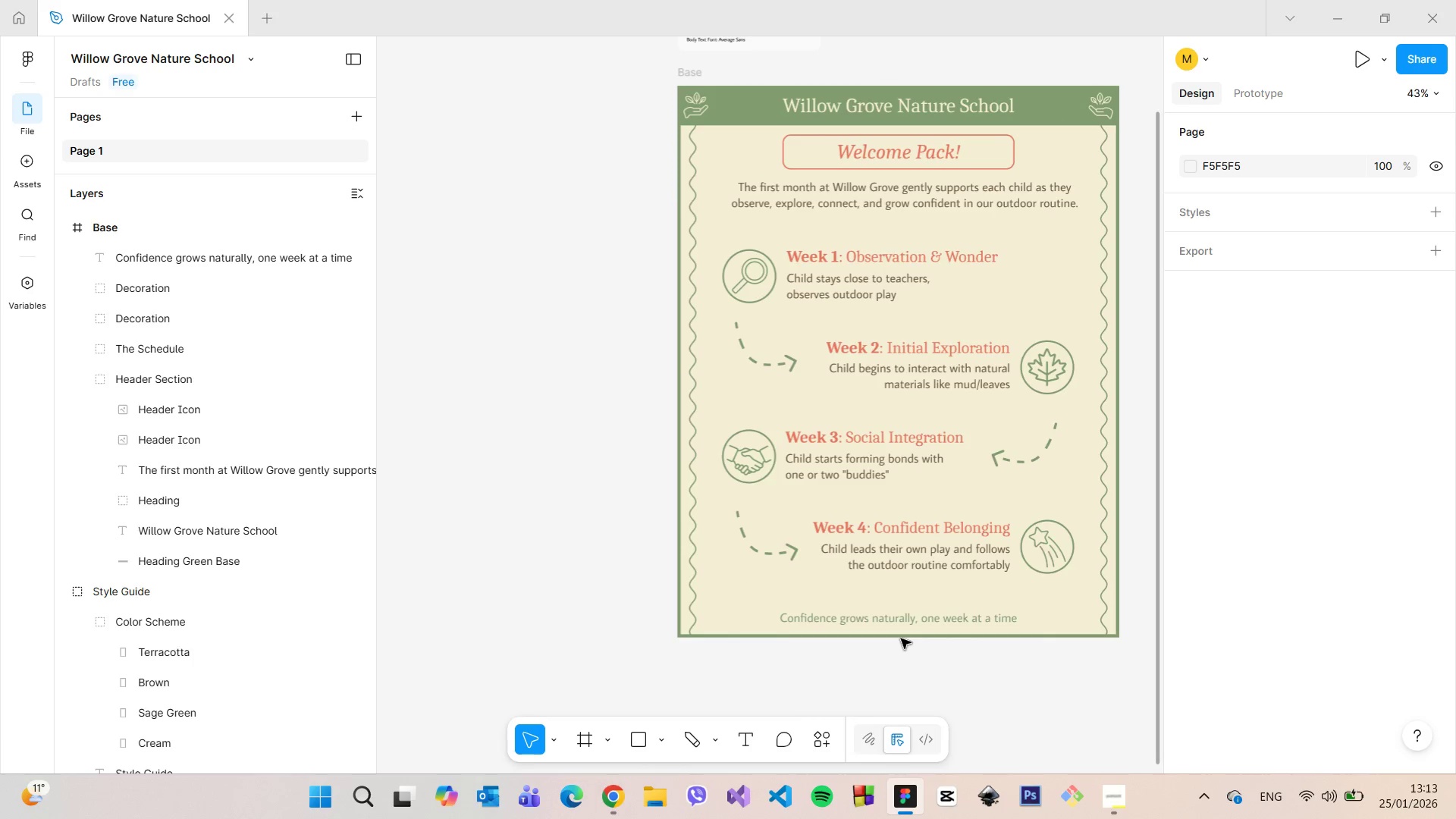 
wait(5.21)
 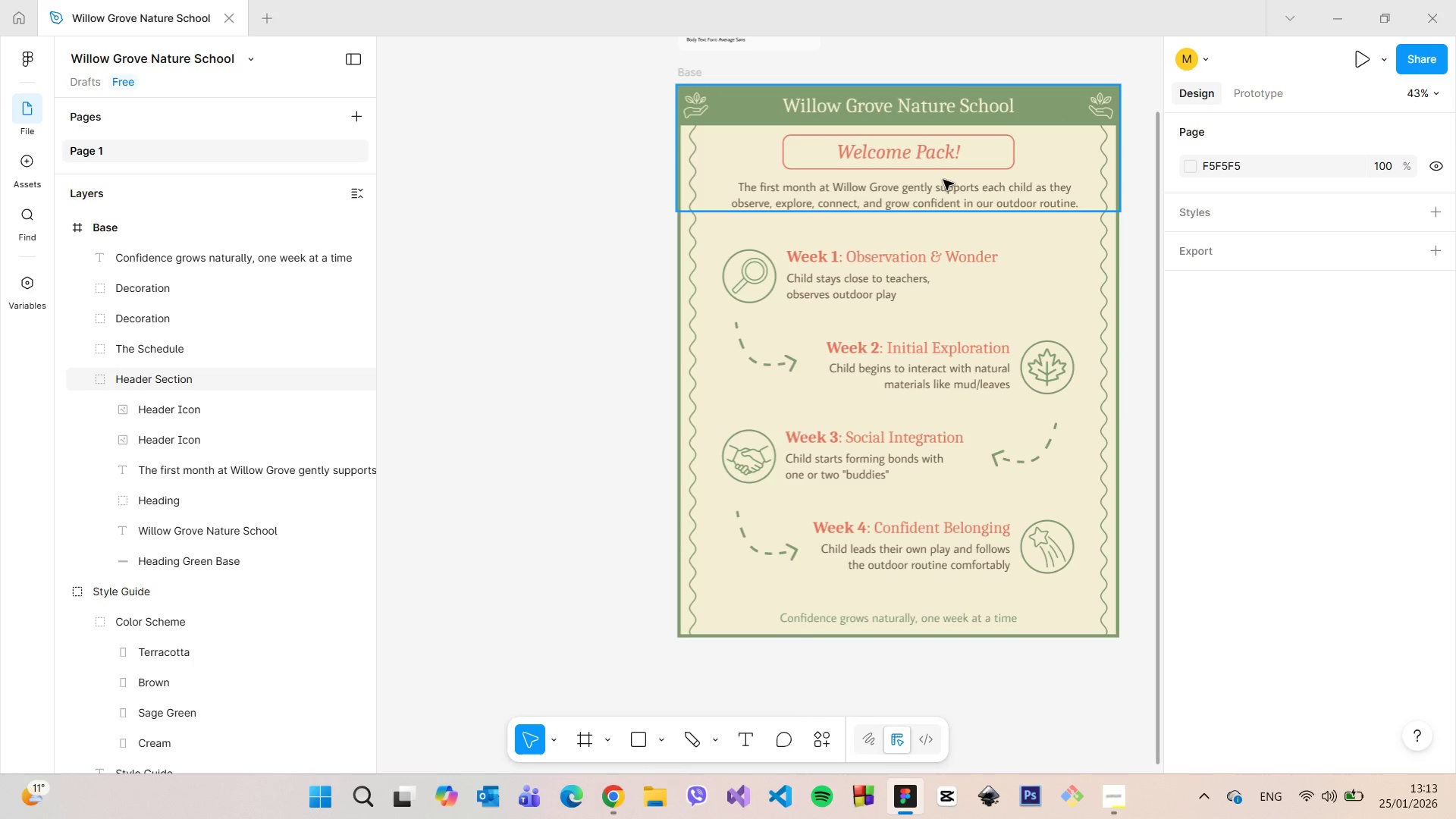 
scroll: coordinate [920, 669], scroll_direction: up, amount: 3.0
 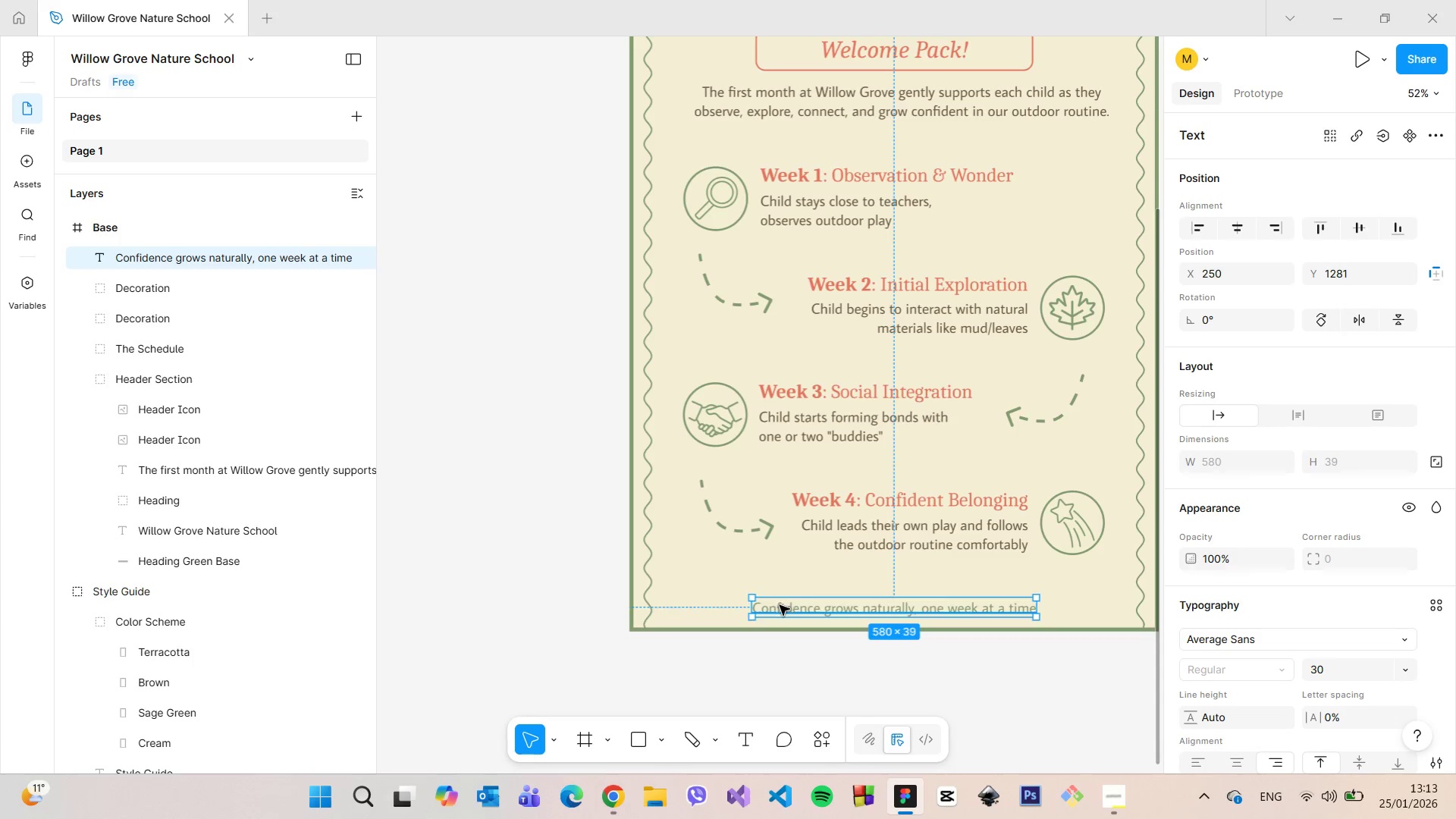 
scroll: coordinate [1311, 595], scroll_direction: down, amount: 4.0
 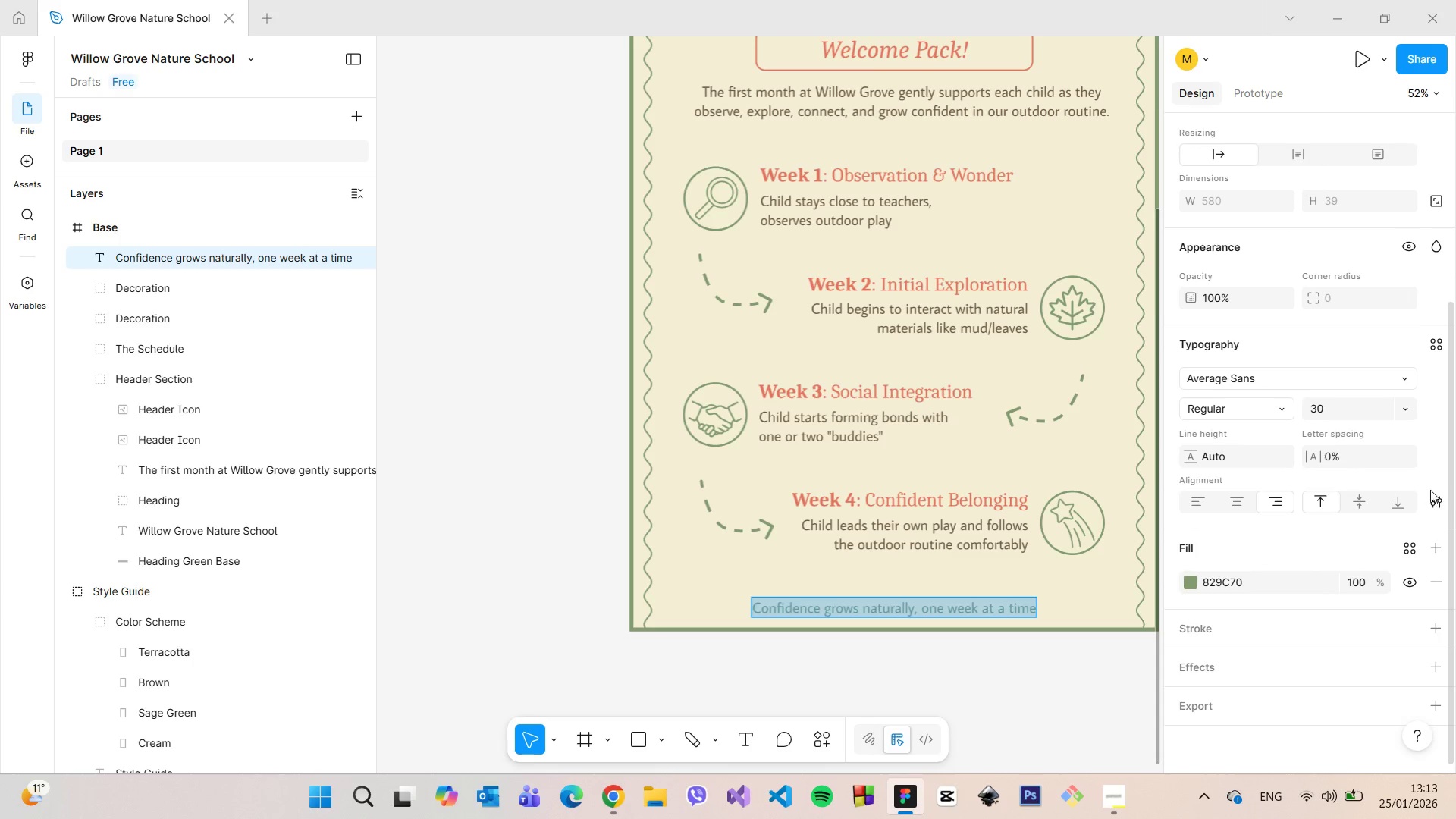 
left_click([1442, 495])
 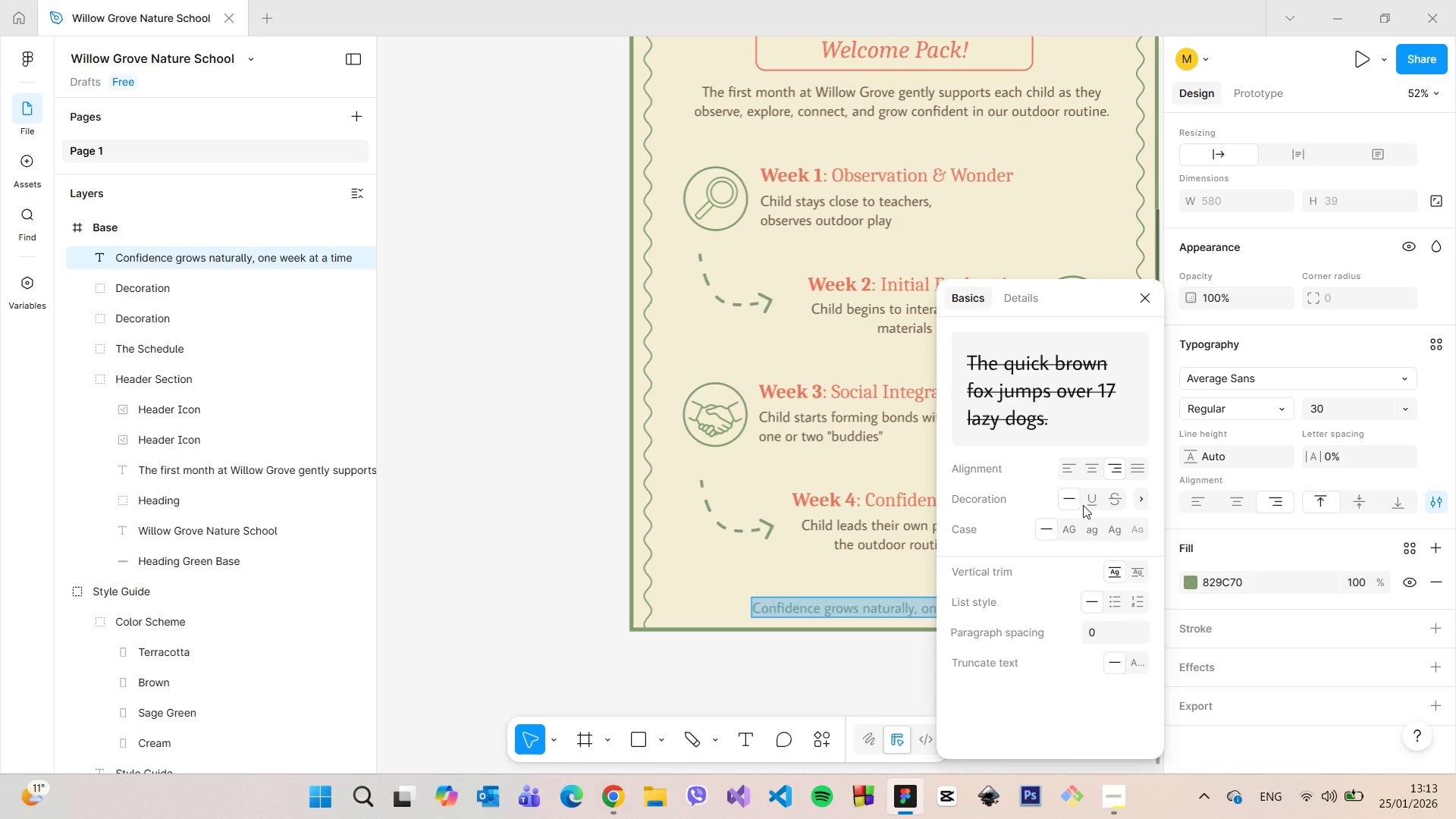 
left_click([1090, 502])
 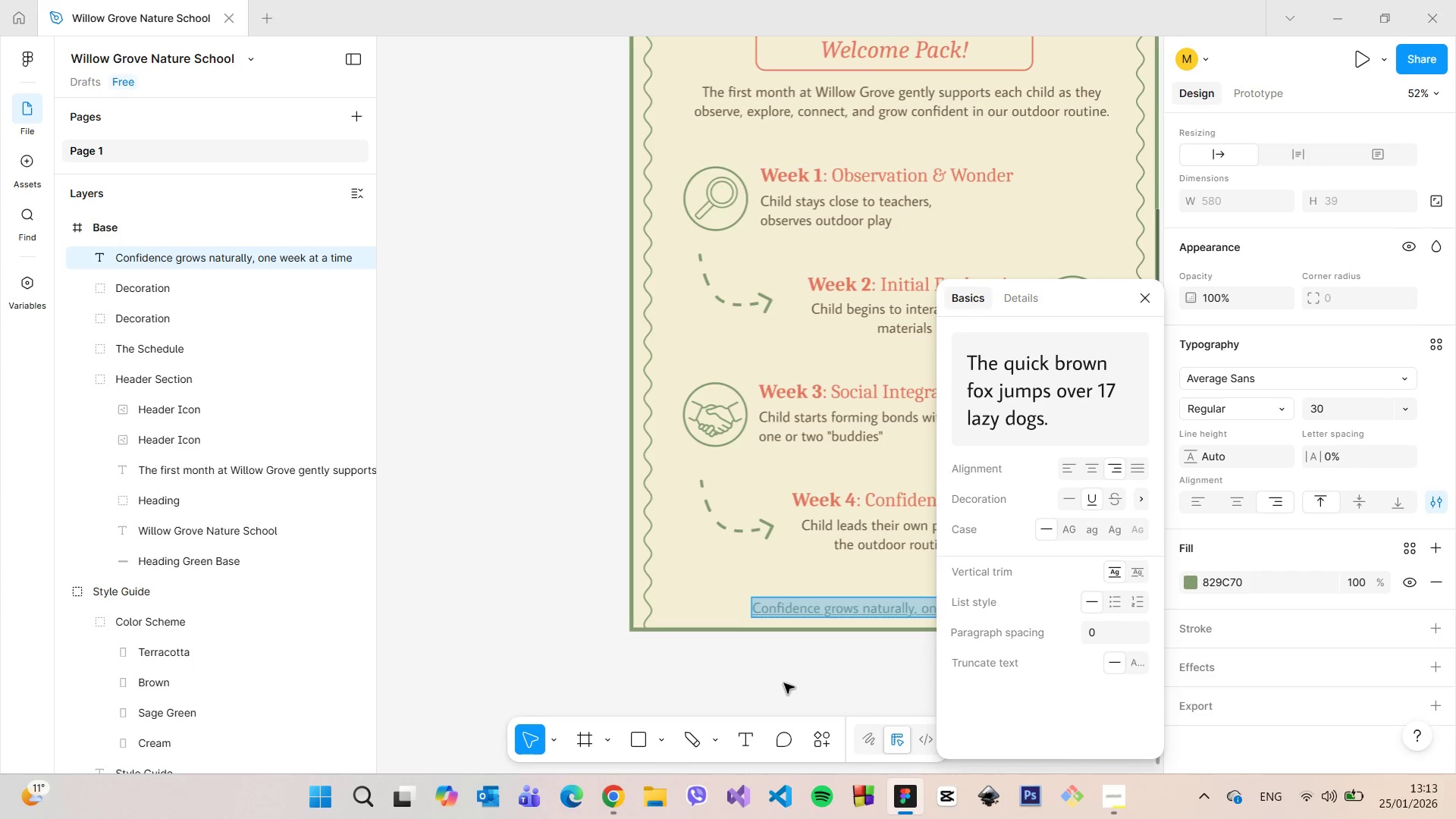 
left_click([784, 683])
 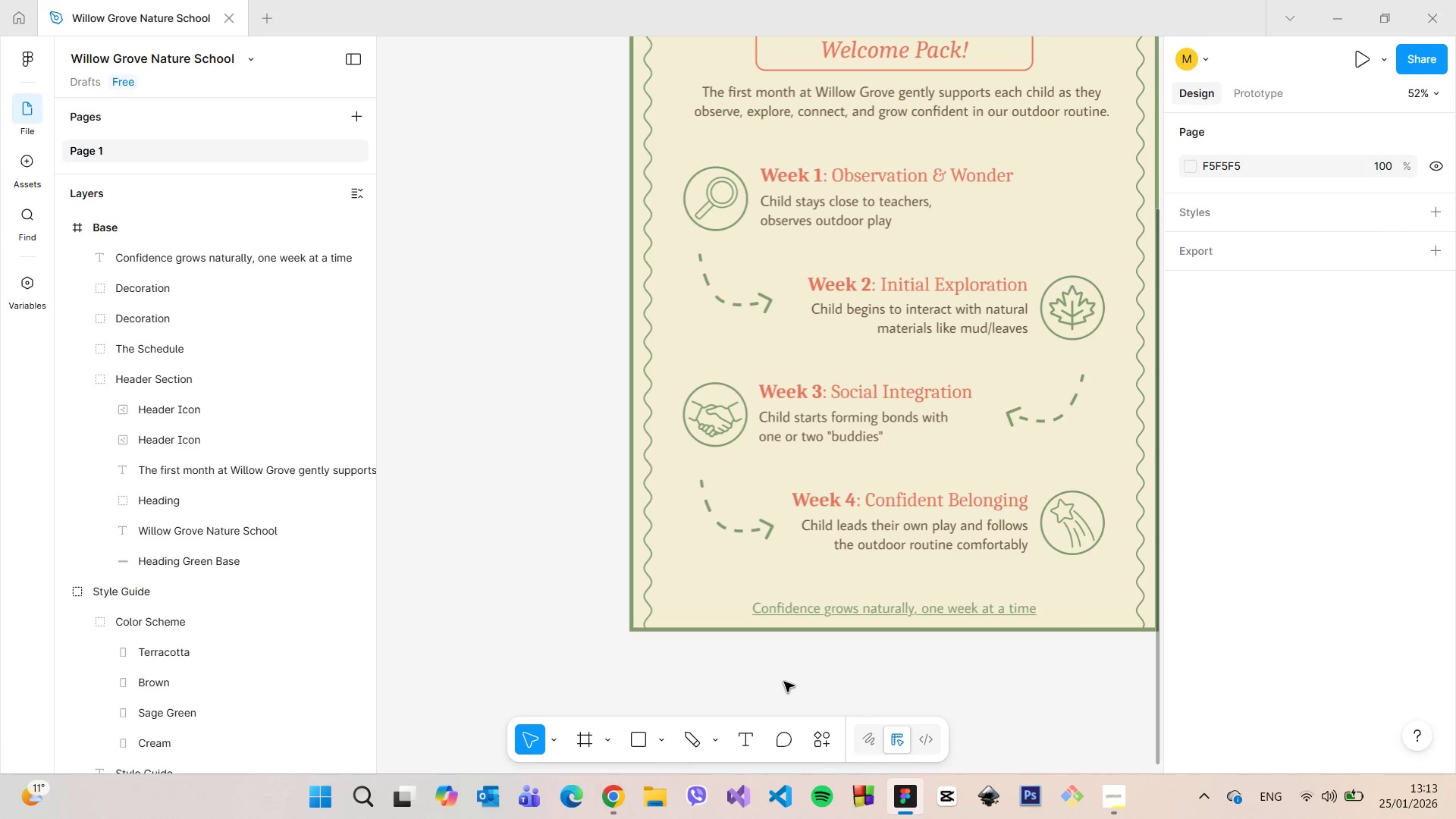 
scroll: coordinate [899, 658], scroll_direction: down, amount: 6.0
 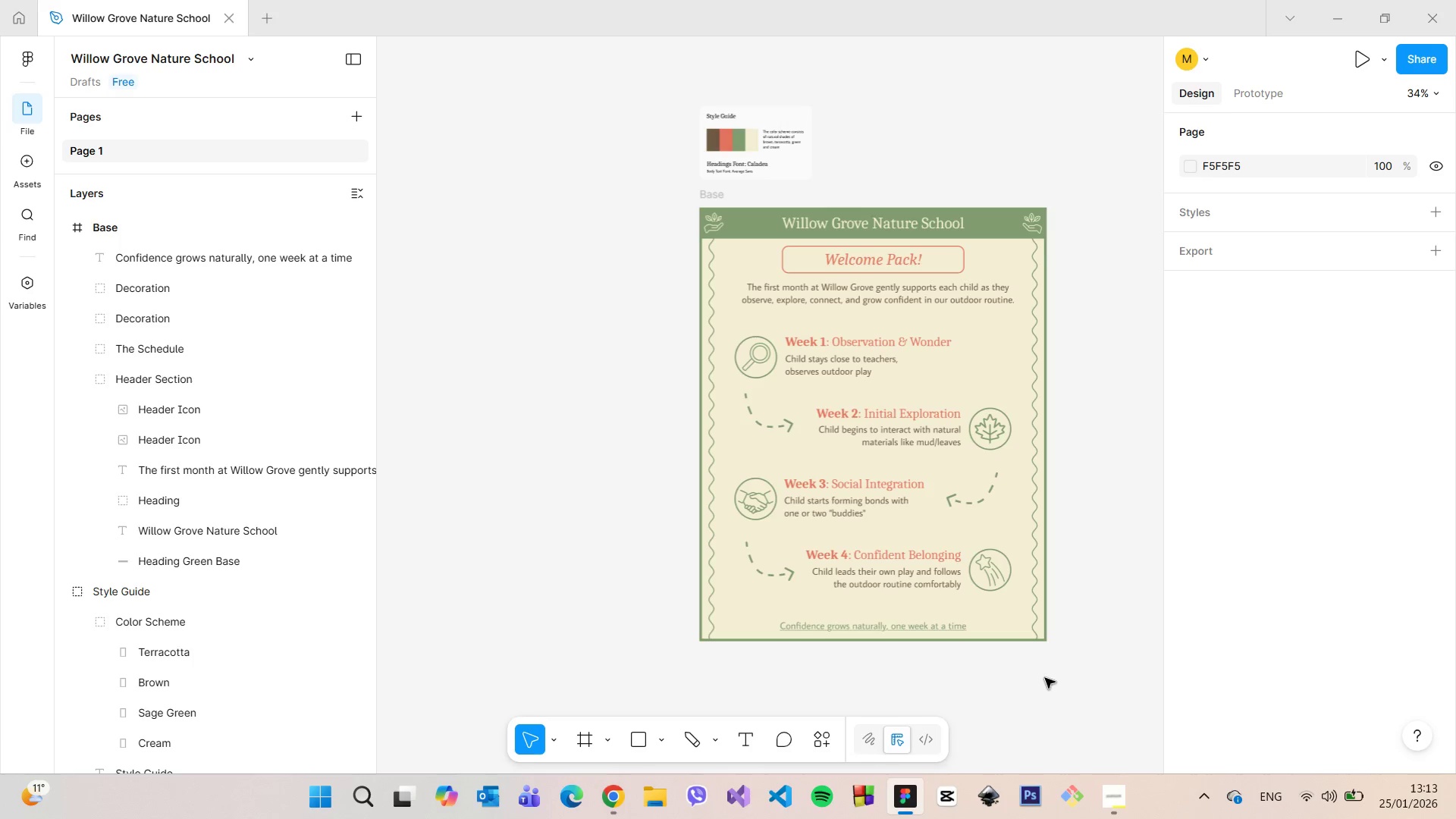 
scroll: coordinate [1059, 673], scroll_direction: up, amount: 2.0
 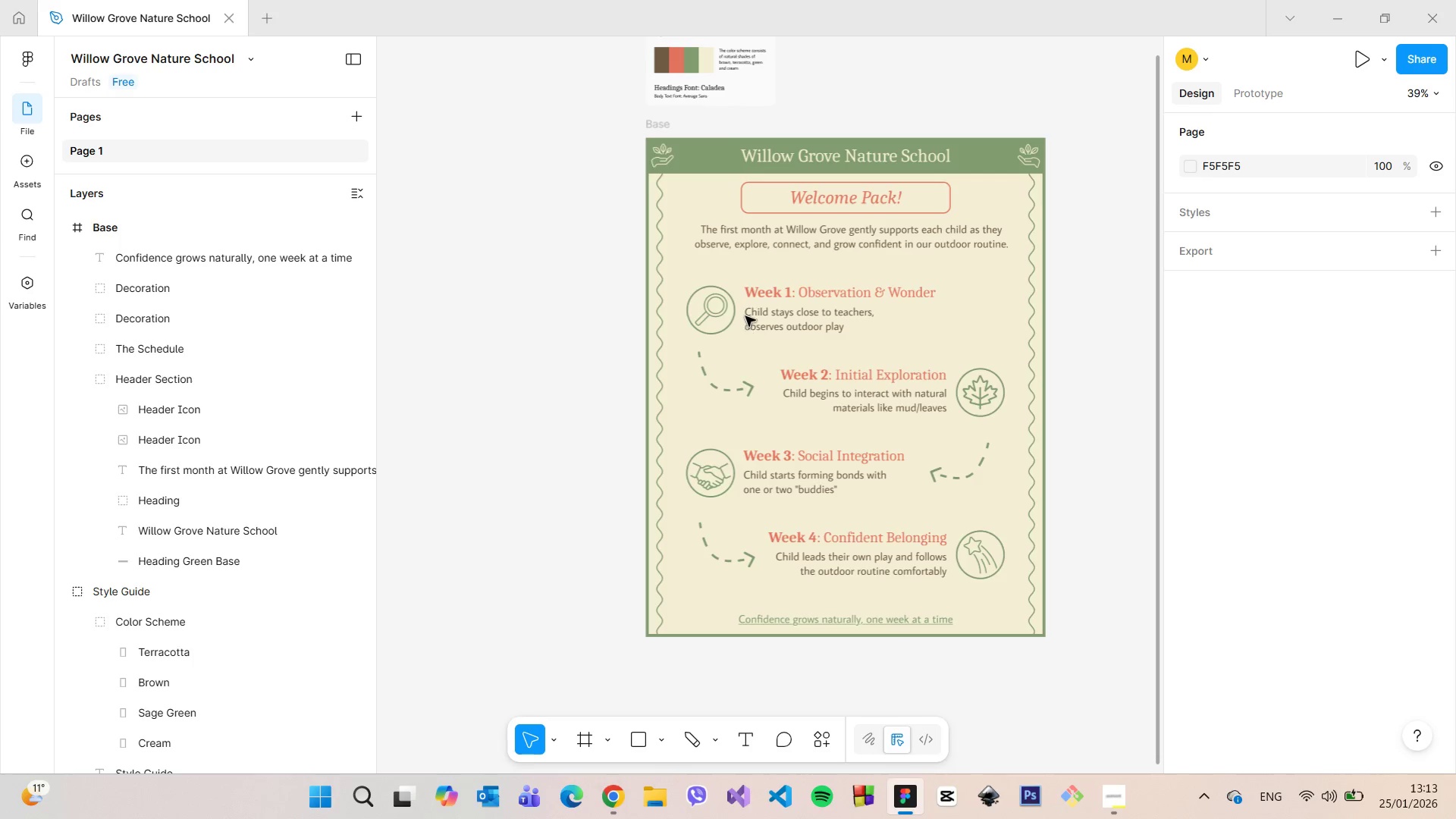 
wait(10.15)
 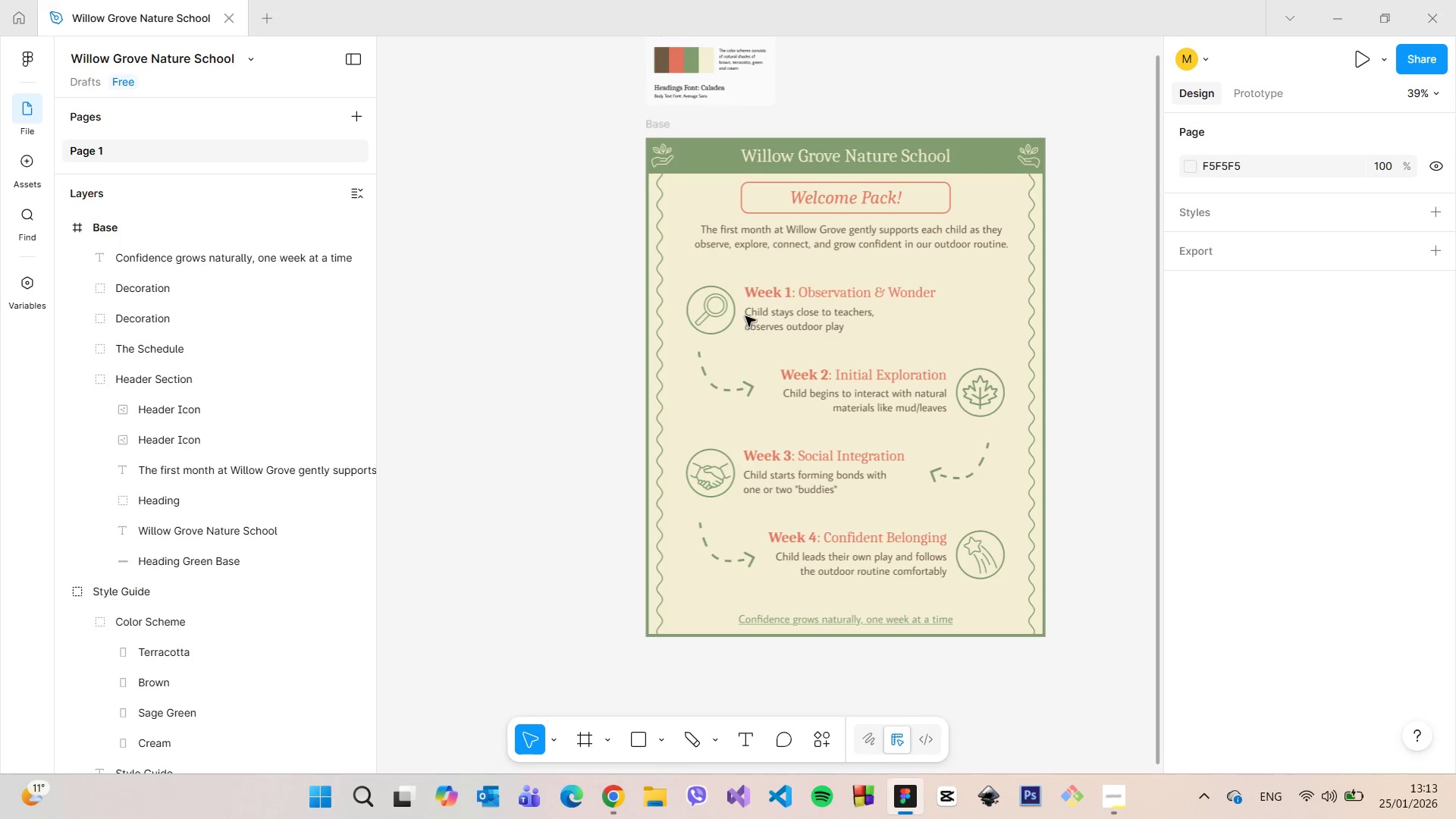 
scroll: coordinate [85, 272], scroll_direction: up, amount: 1.0
 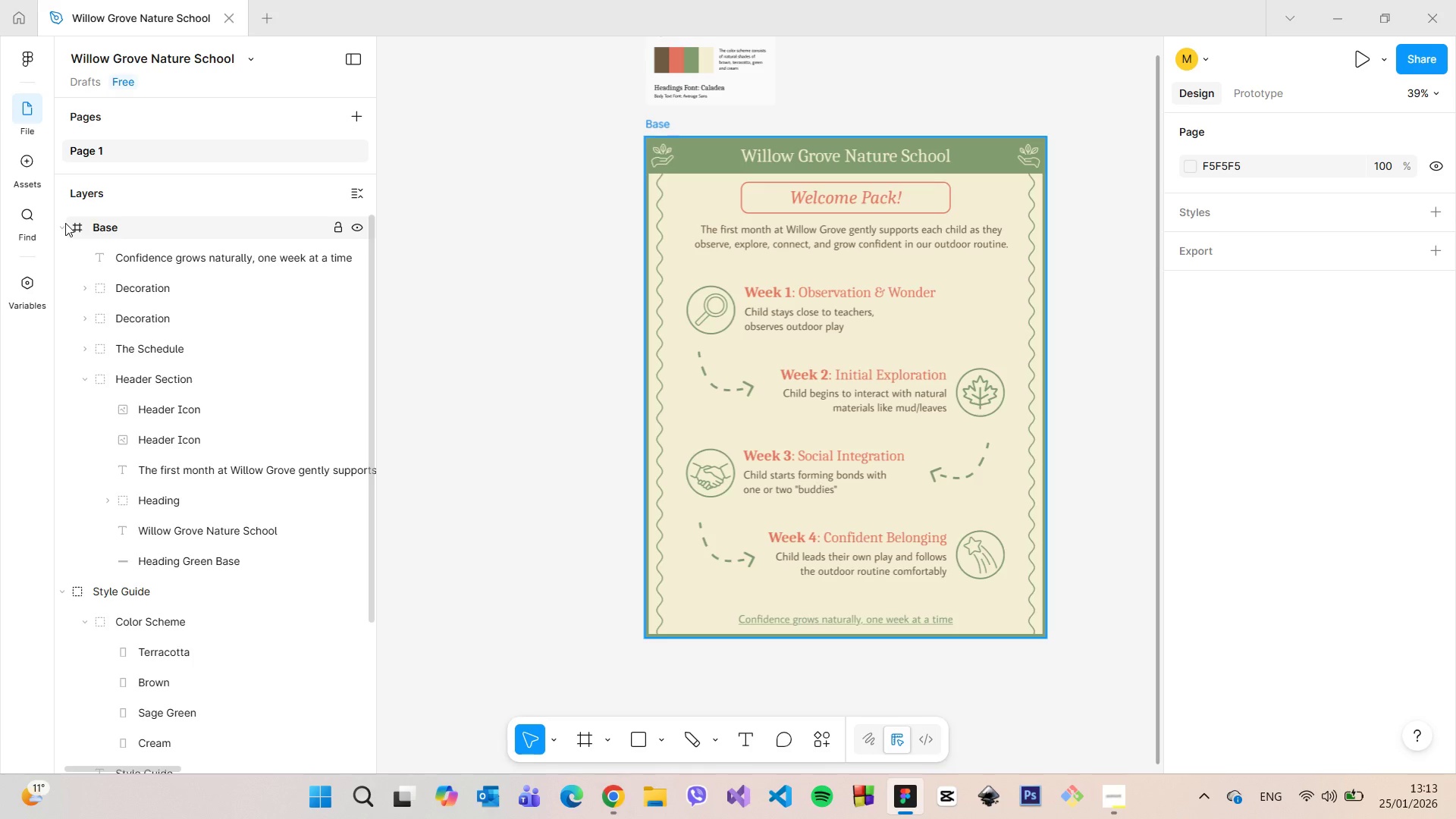 
left_click([65, 223])
 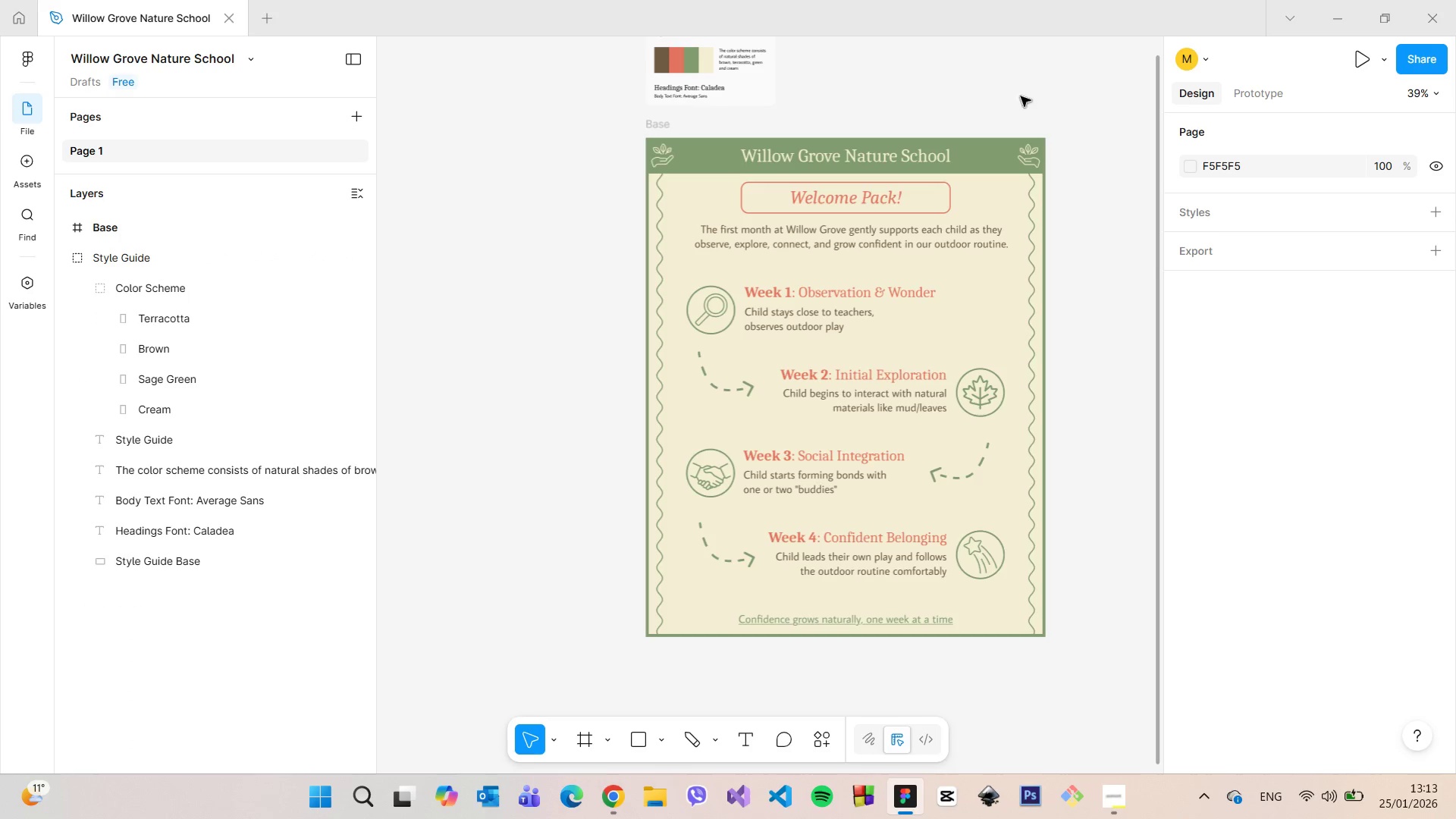 
scroll: coordinate [1061, 113], scroll_direction: down, amount: 3.0
 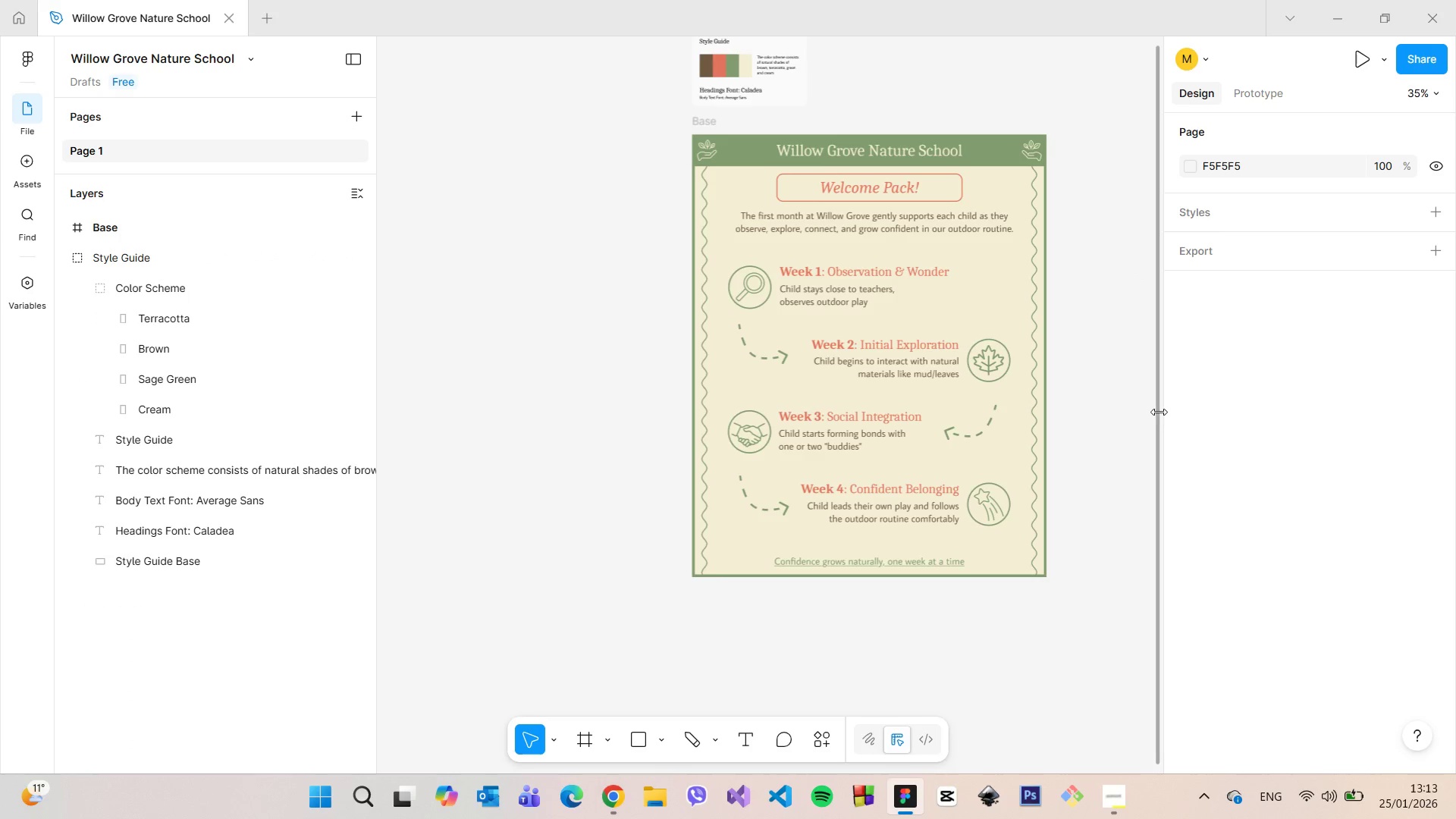 